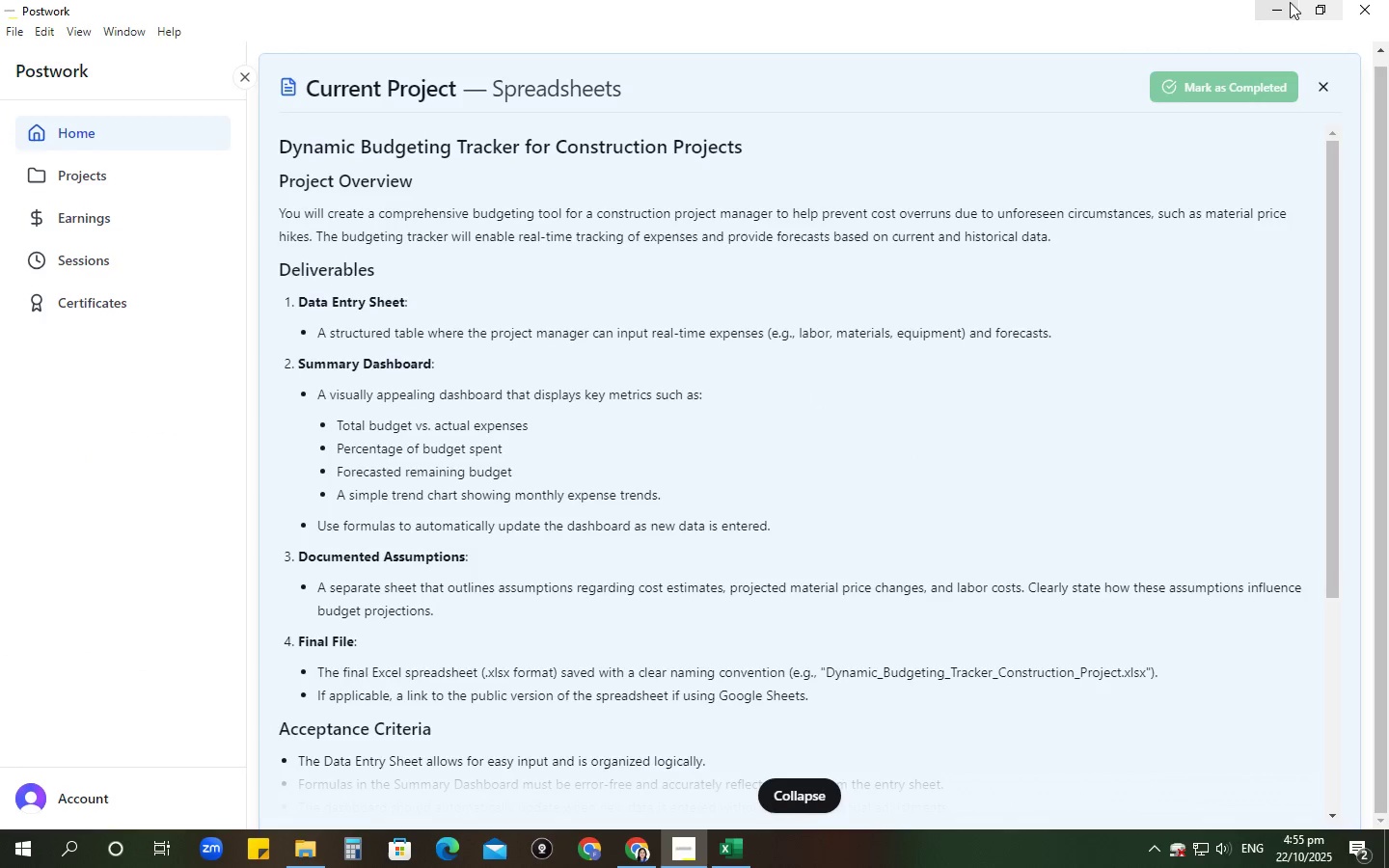 
left_click_drag(start_coordinate=[251, 472], to_coordinate=[255, 461])
 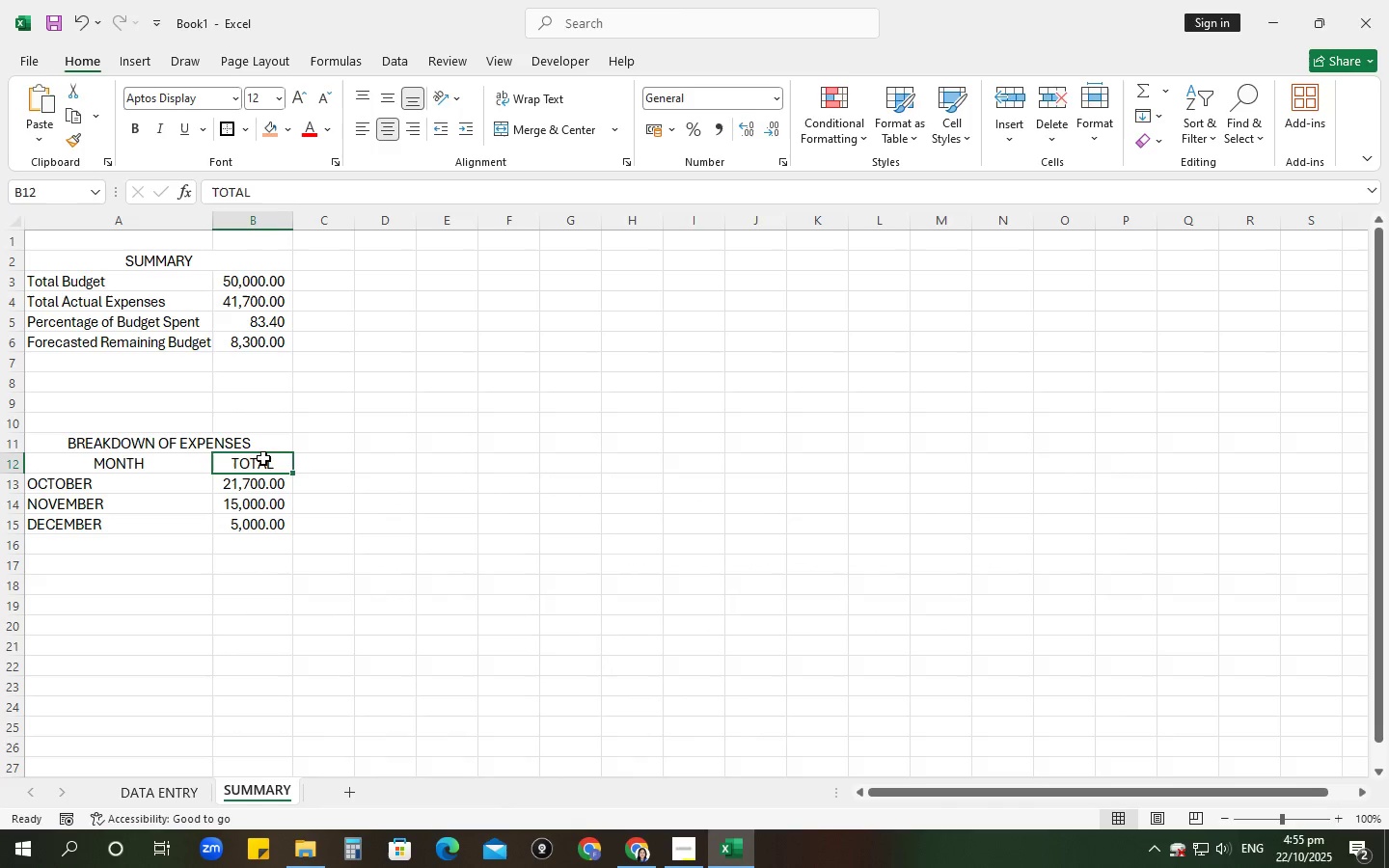 
type(VALUE)
 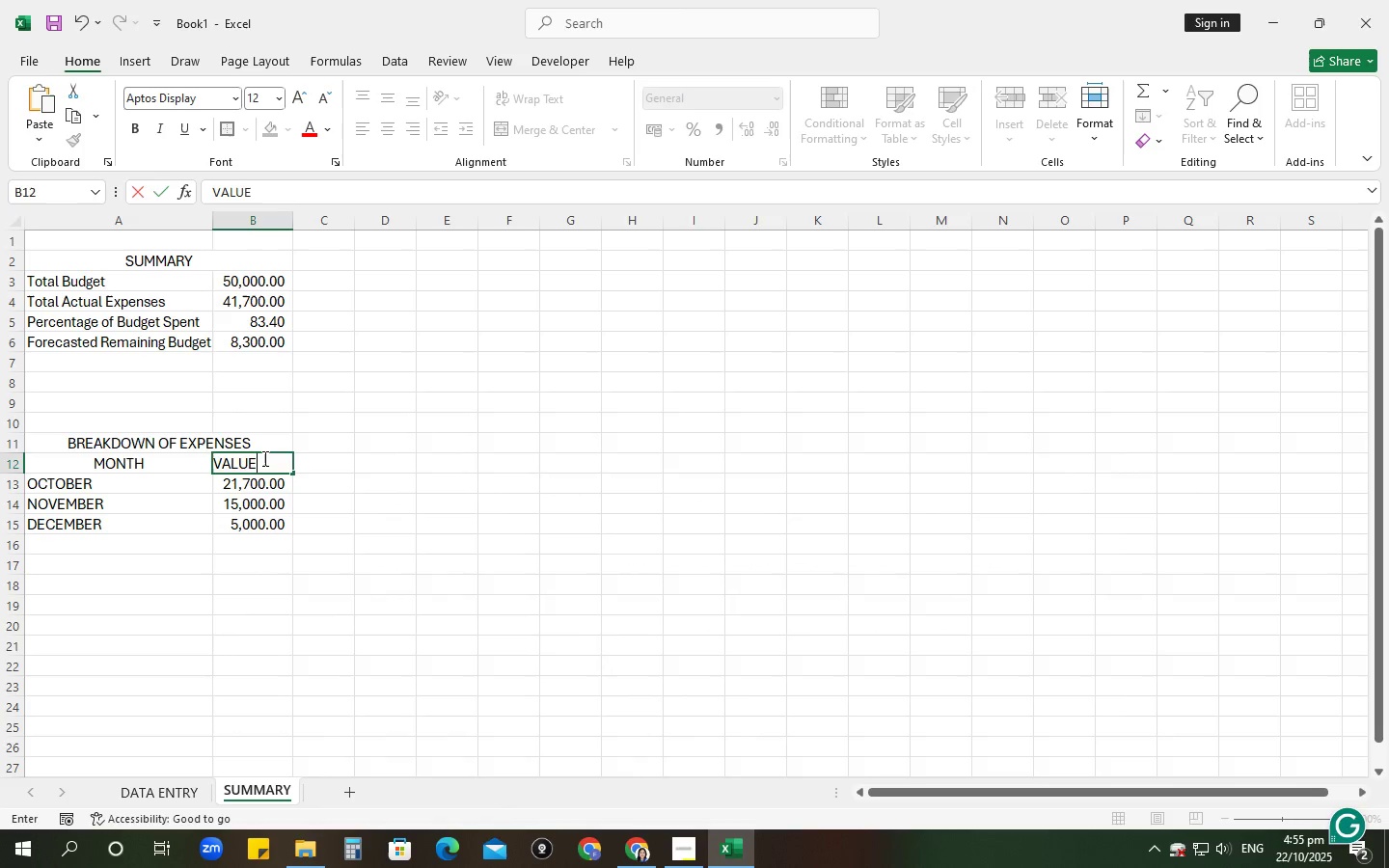 
key(Enter)
 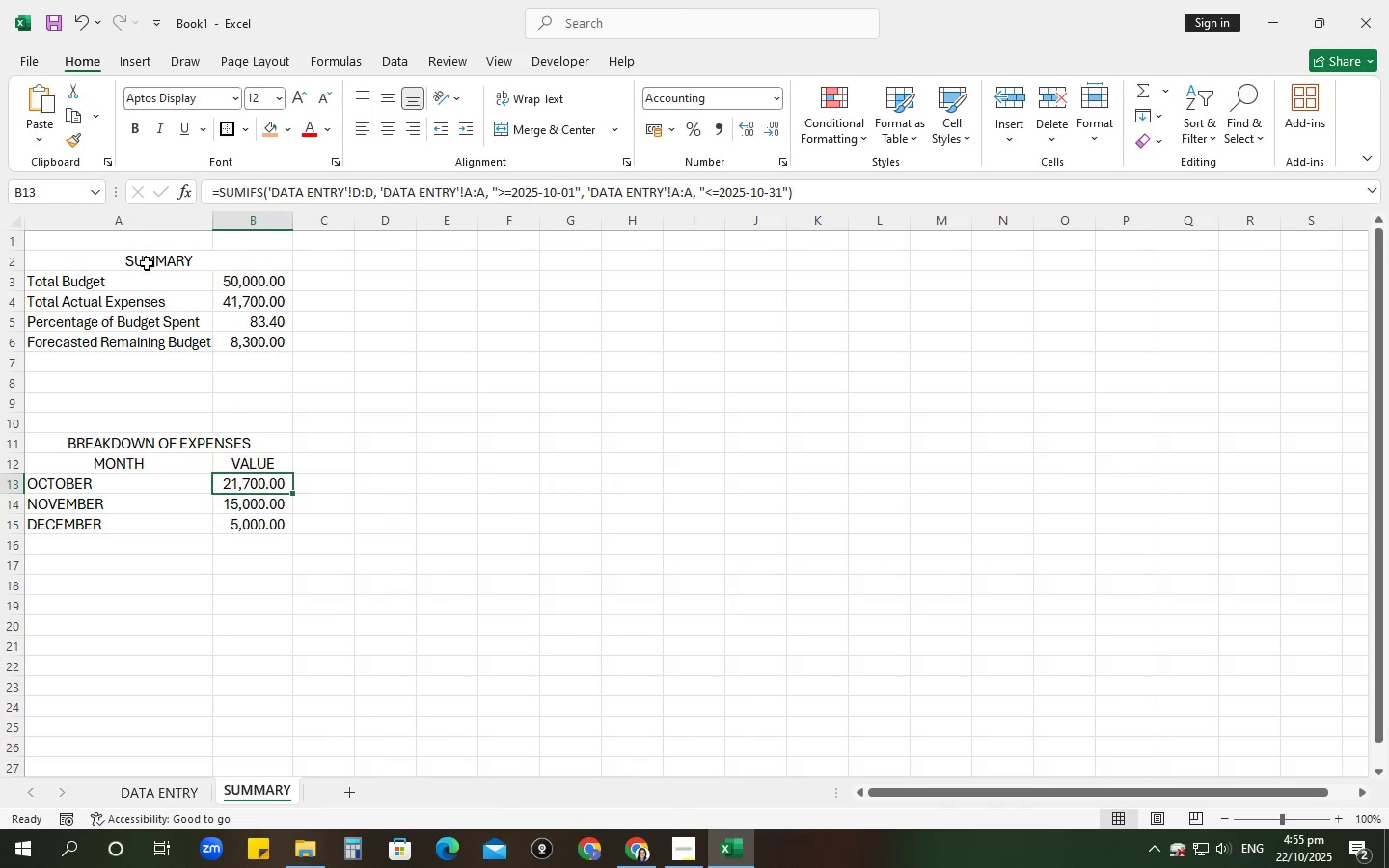 
left_click_drag(start_coordinate=[114, 285], to_coordinate=[284, 285])
 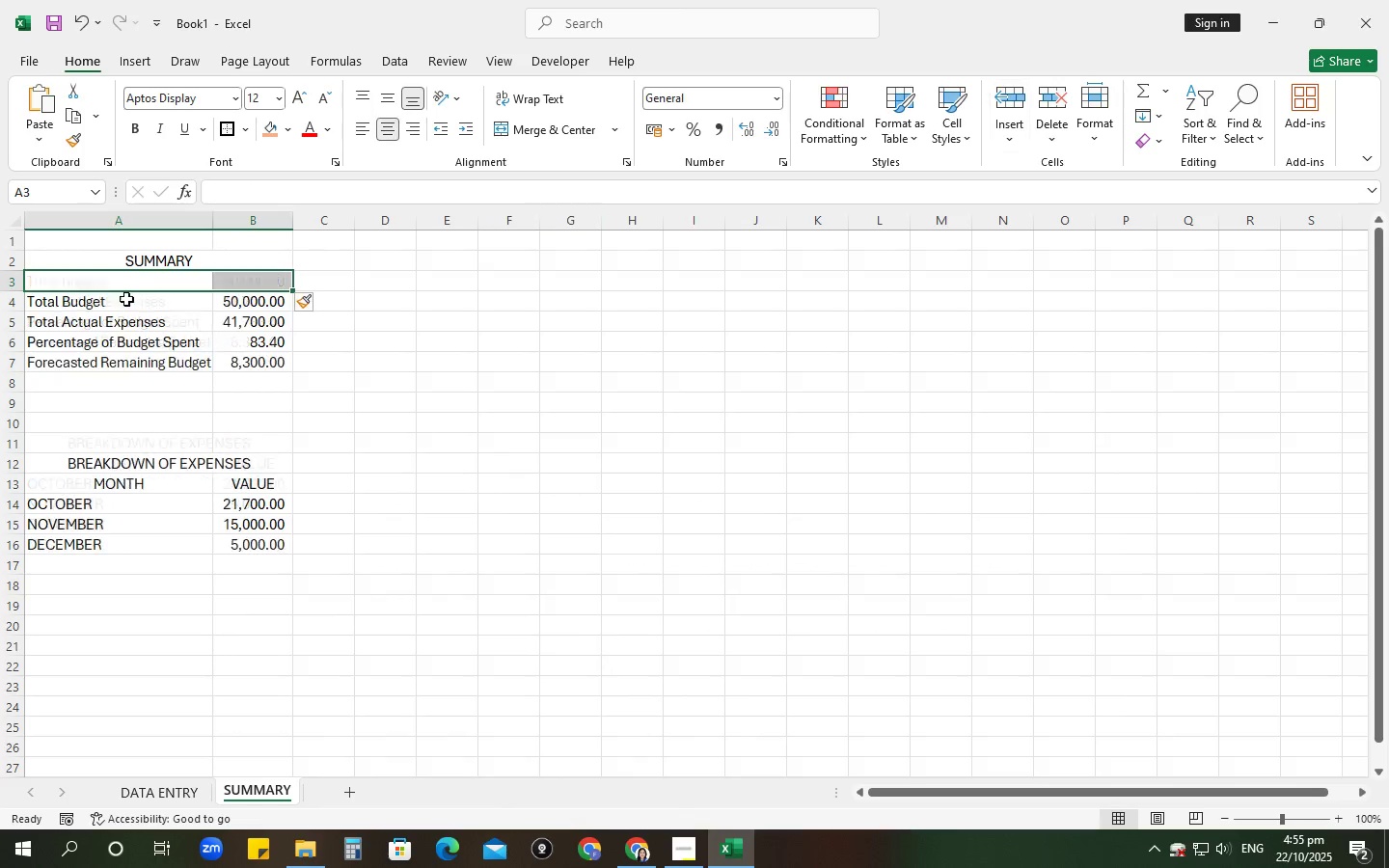 
left_click([115, 285])
 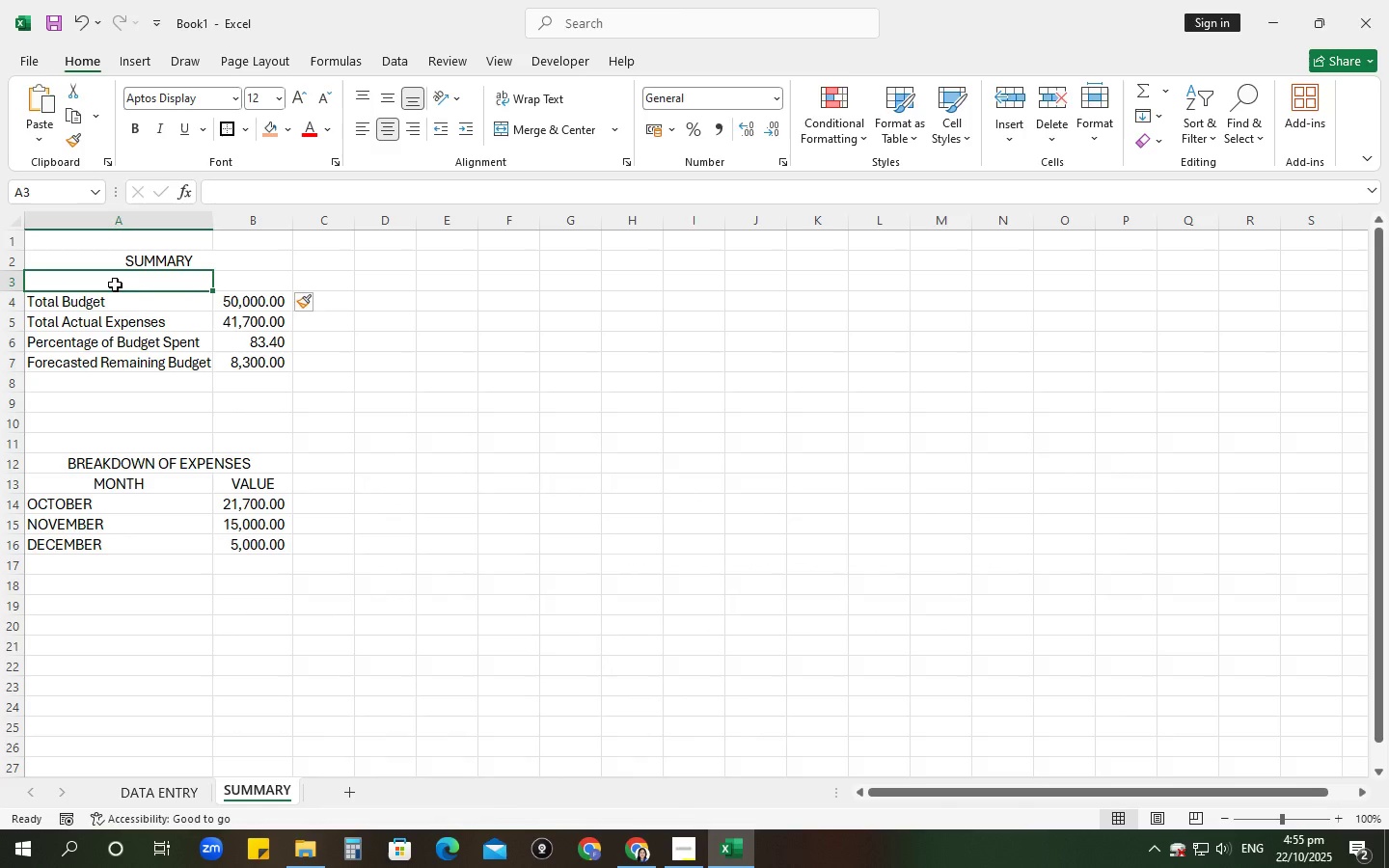 
type(KEY METRIC)
key(Tab)
type(VALUE)
 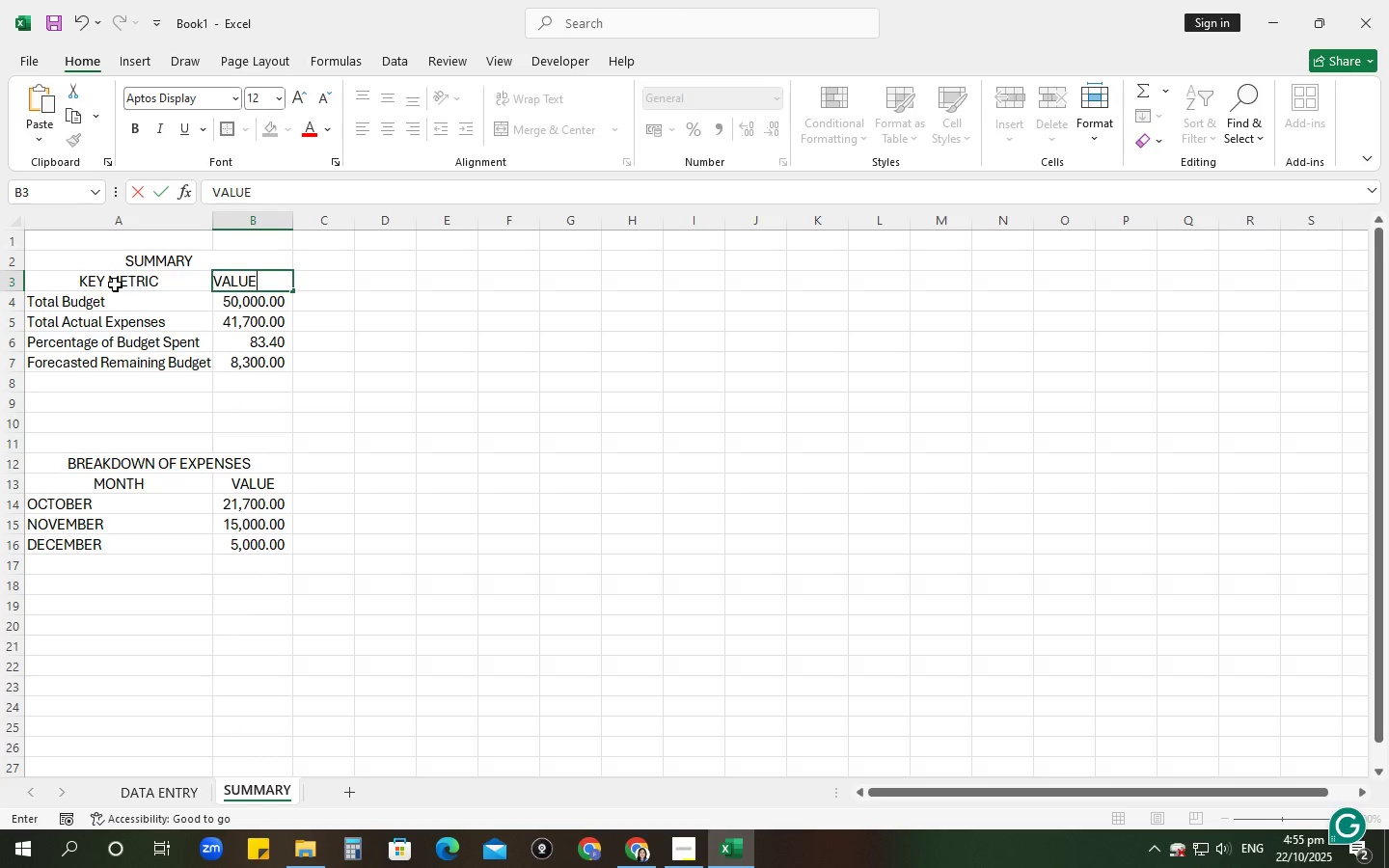 
key(Enter)
 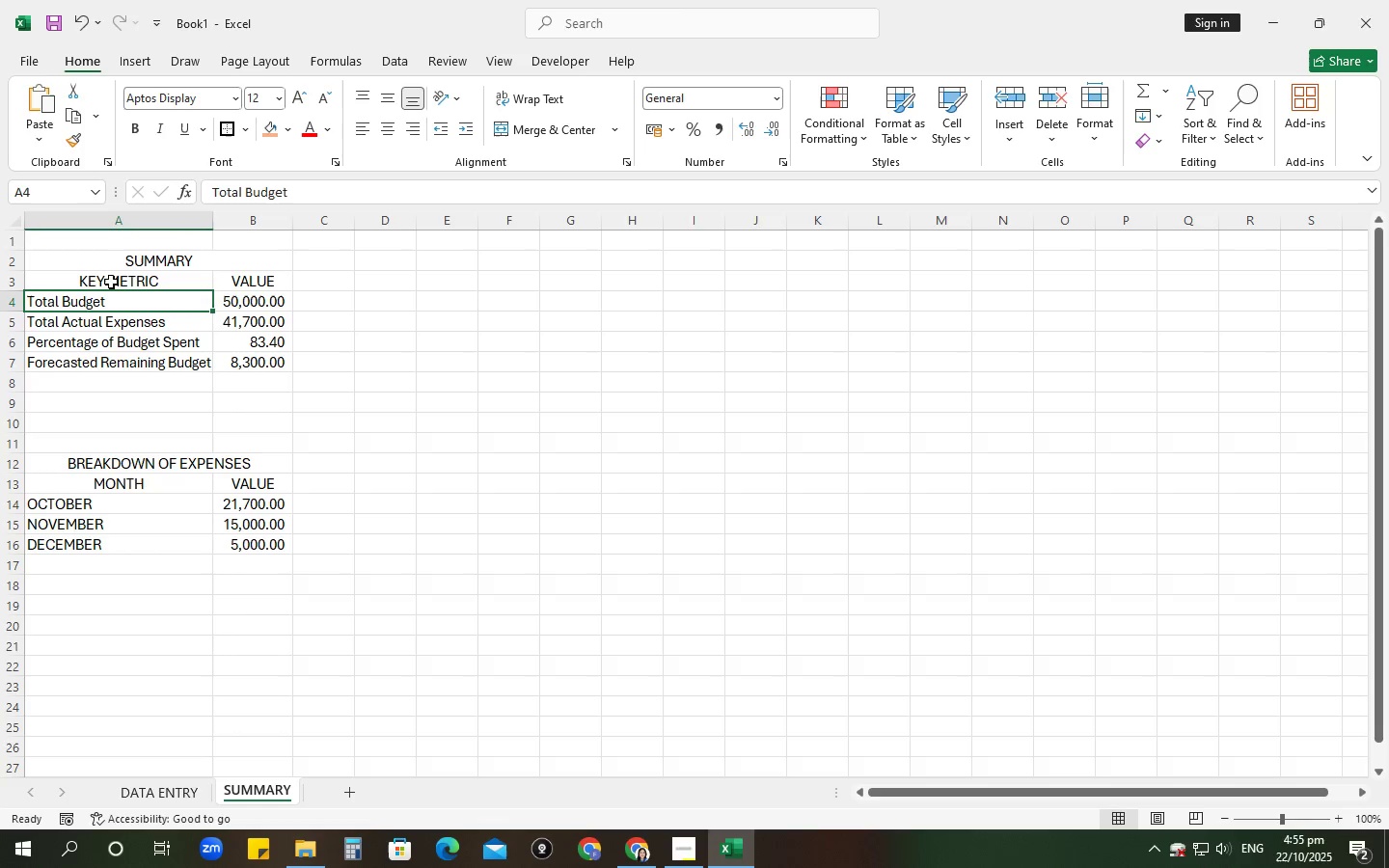 
left_click_drag(start_coordinate=[120, 259], to_coordinate=[160, 272])
 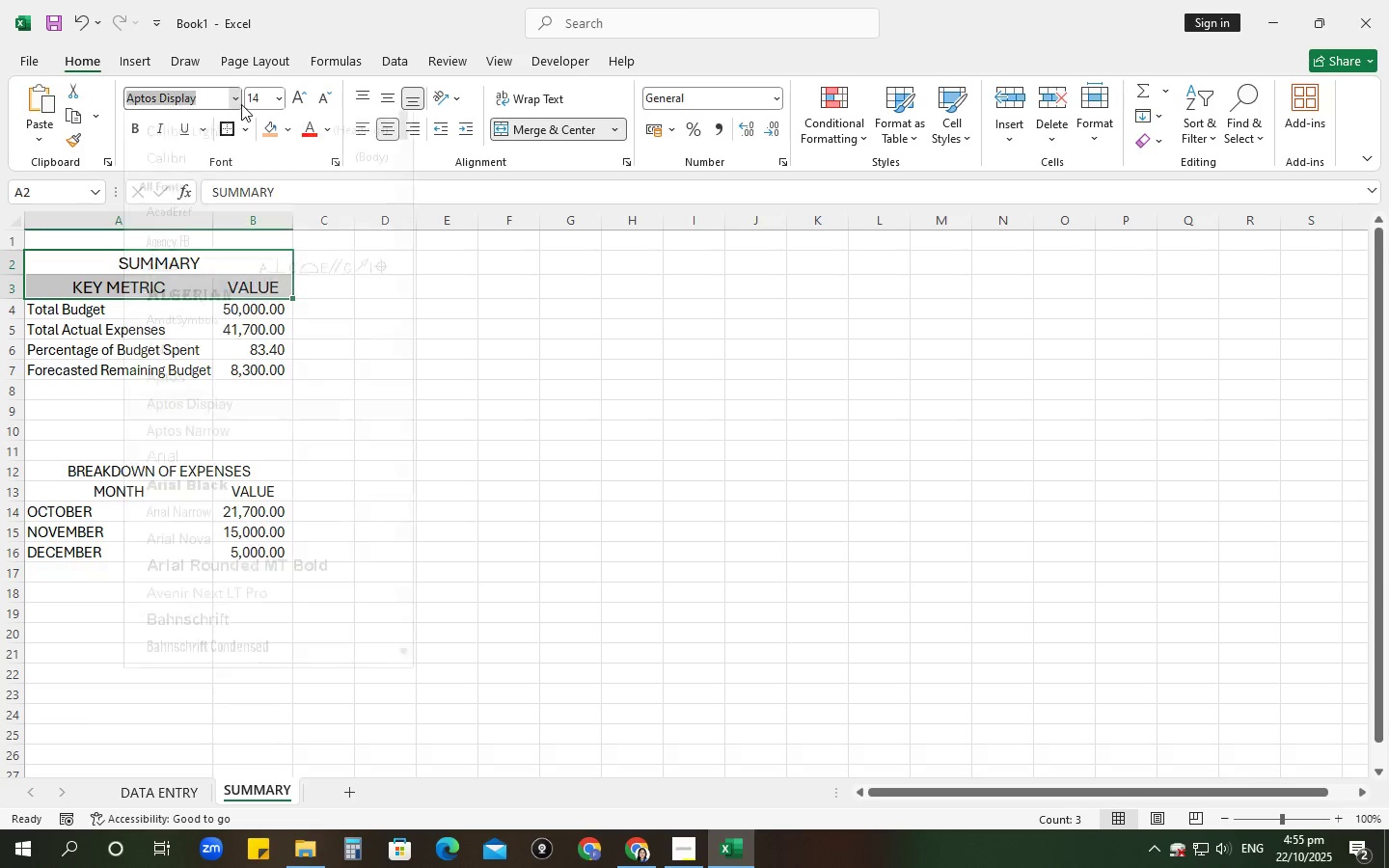 
scroll: coordinate [286, 430], scroll_direction: down, amount: 7.0
 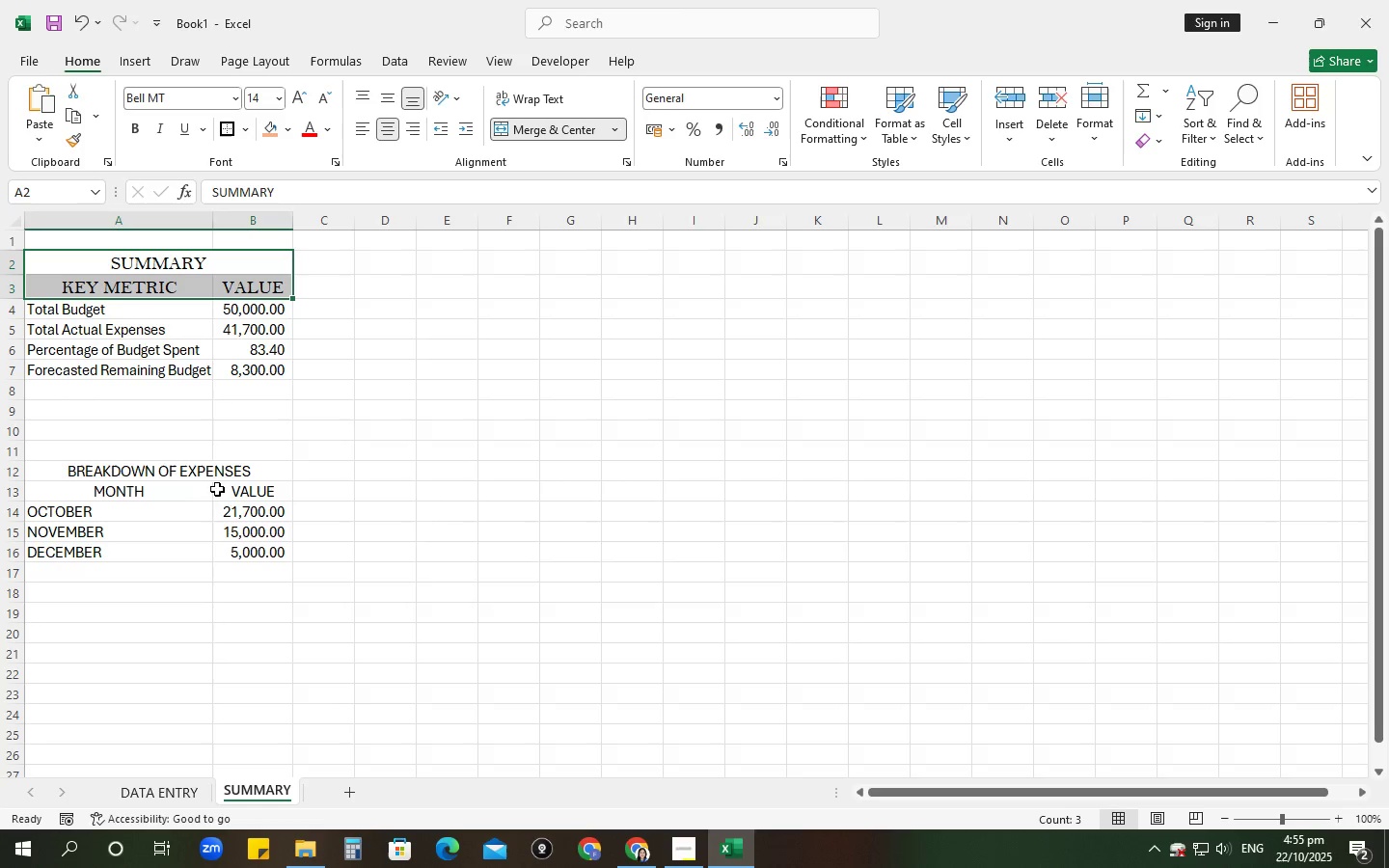 
left_click_drag(start_coordinate=[181, 475], to_coordinate=[211, 490])
 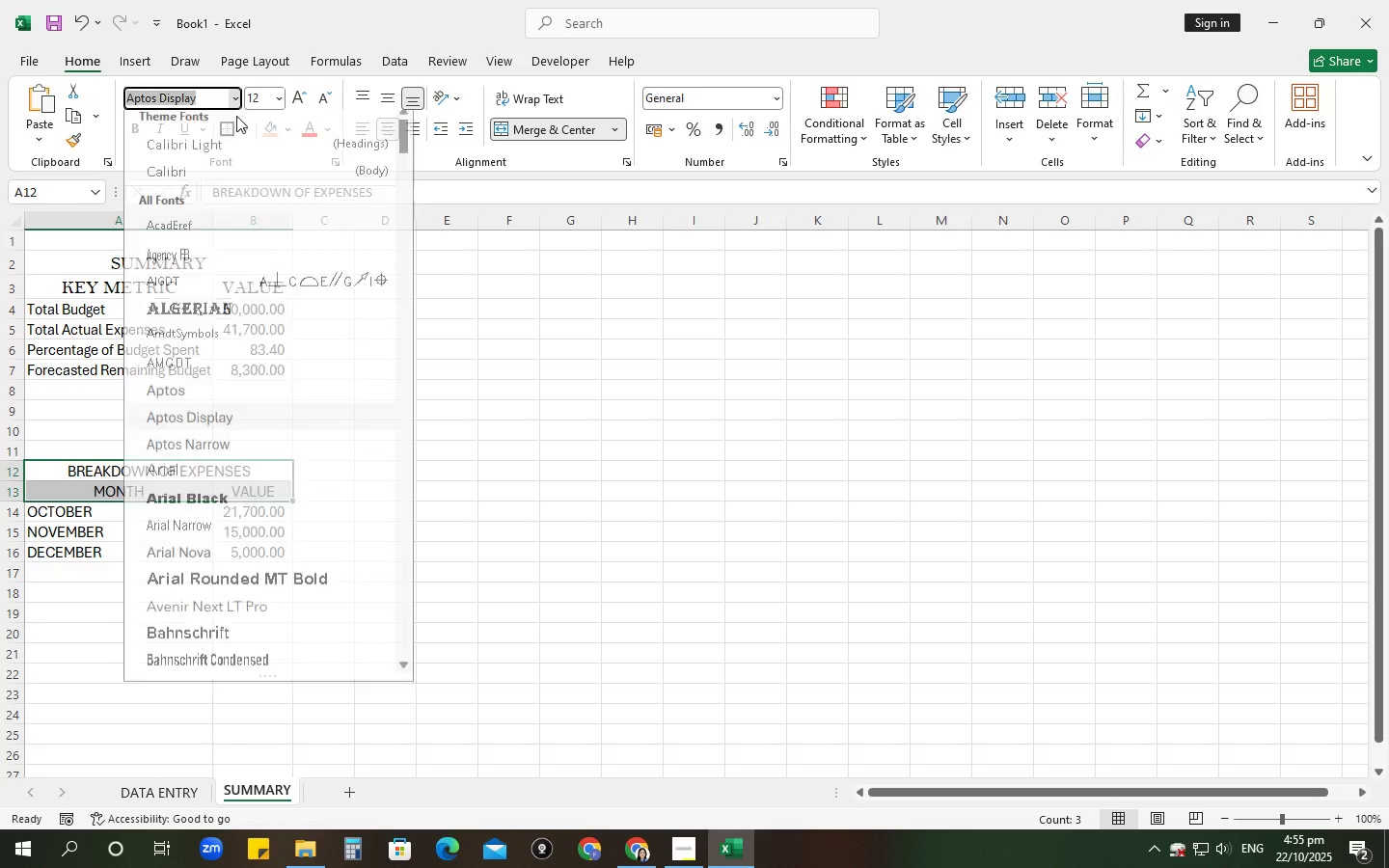 
scroll: coordinate [205, 643], scroll_direction: down, amount: 5.0
 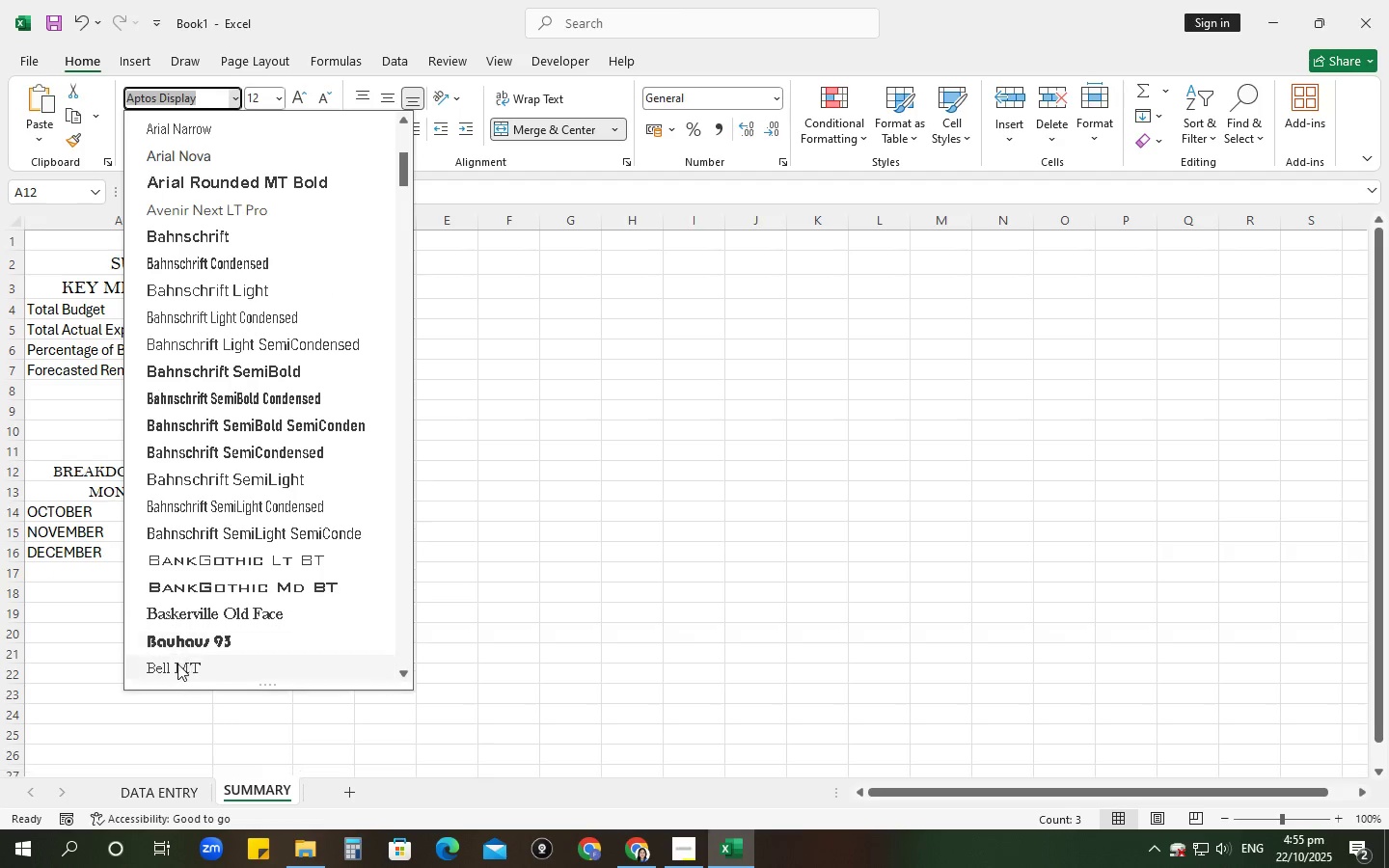 
left_click([177, 667])
 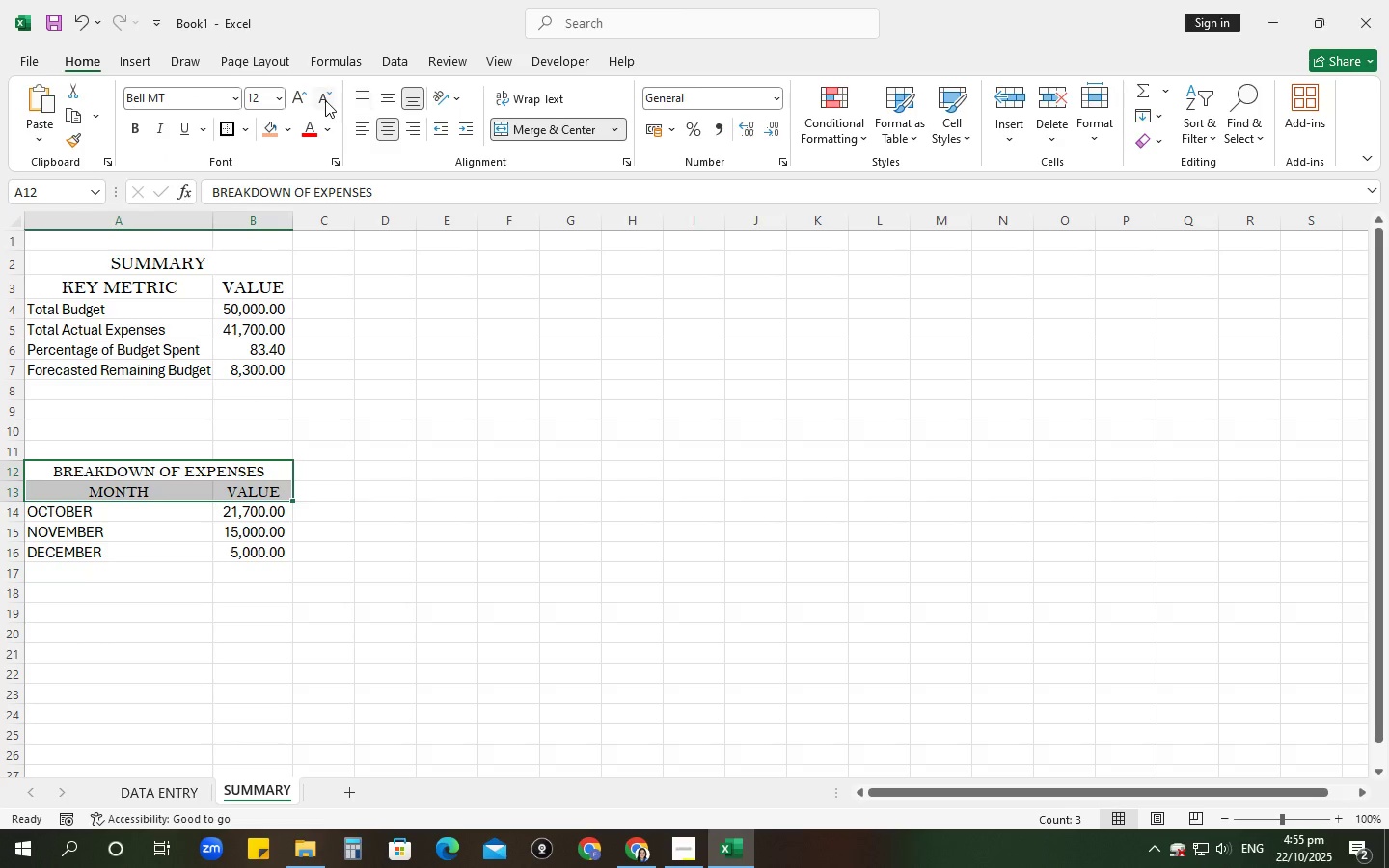 
left_click([305, 98])
 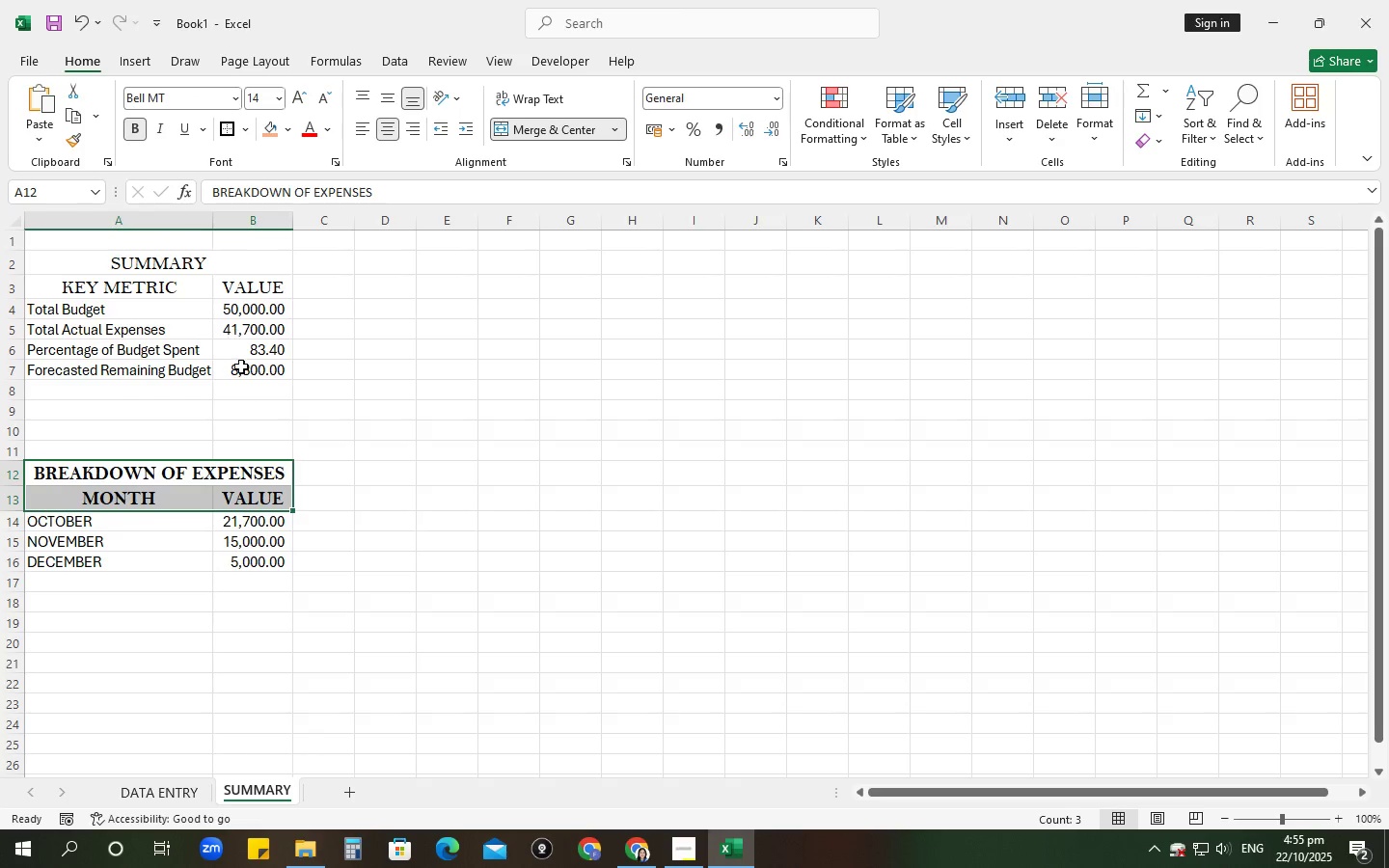 
left_click_drag(start_coordinate=[171, 268], to_coordinate=[220, 287])
 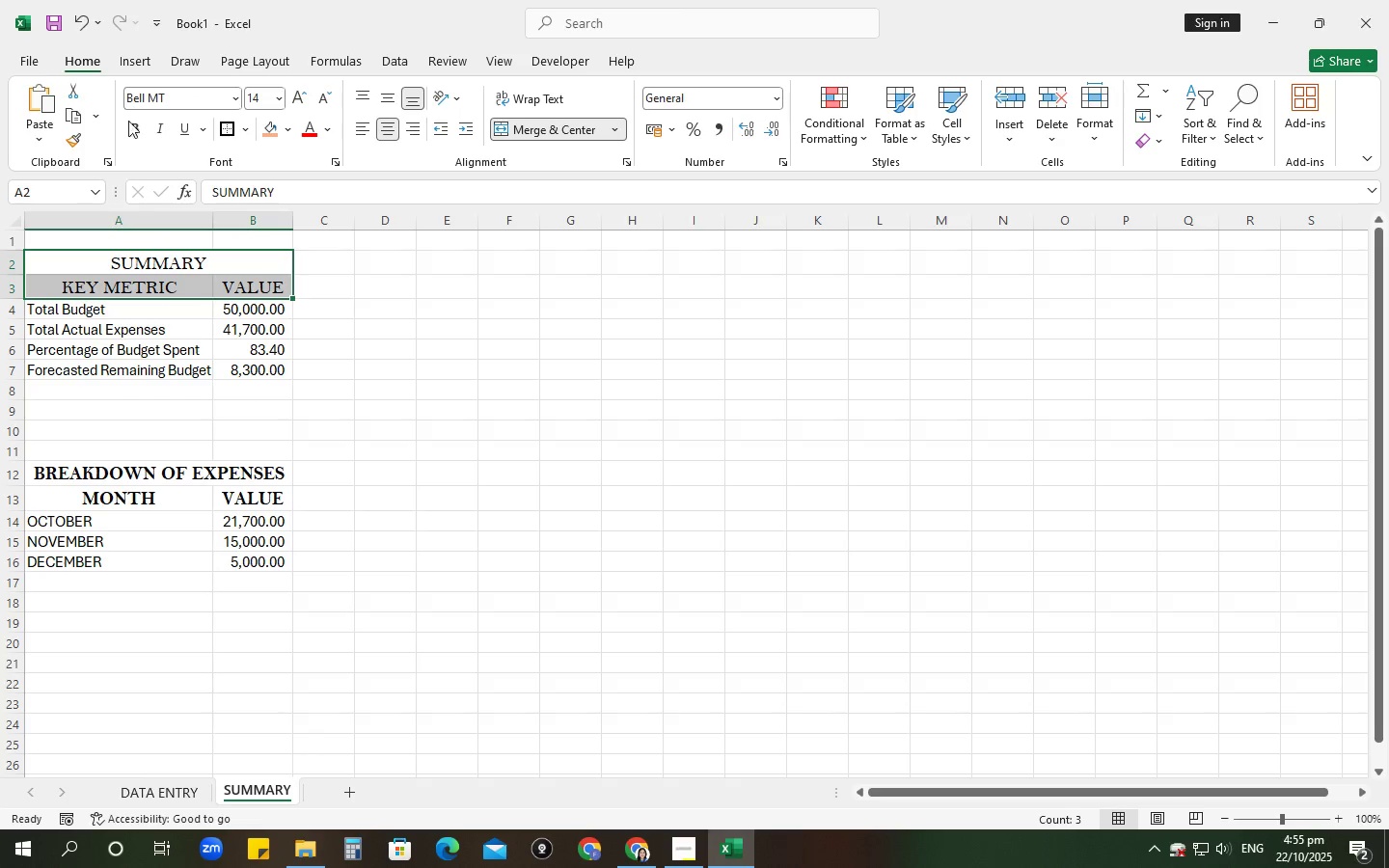 
left_click([144, 128])
 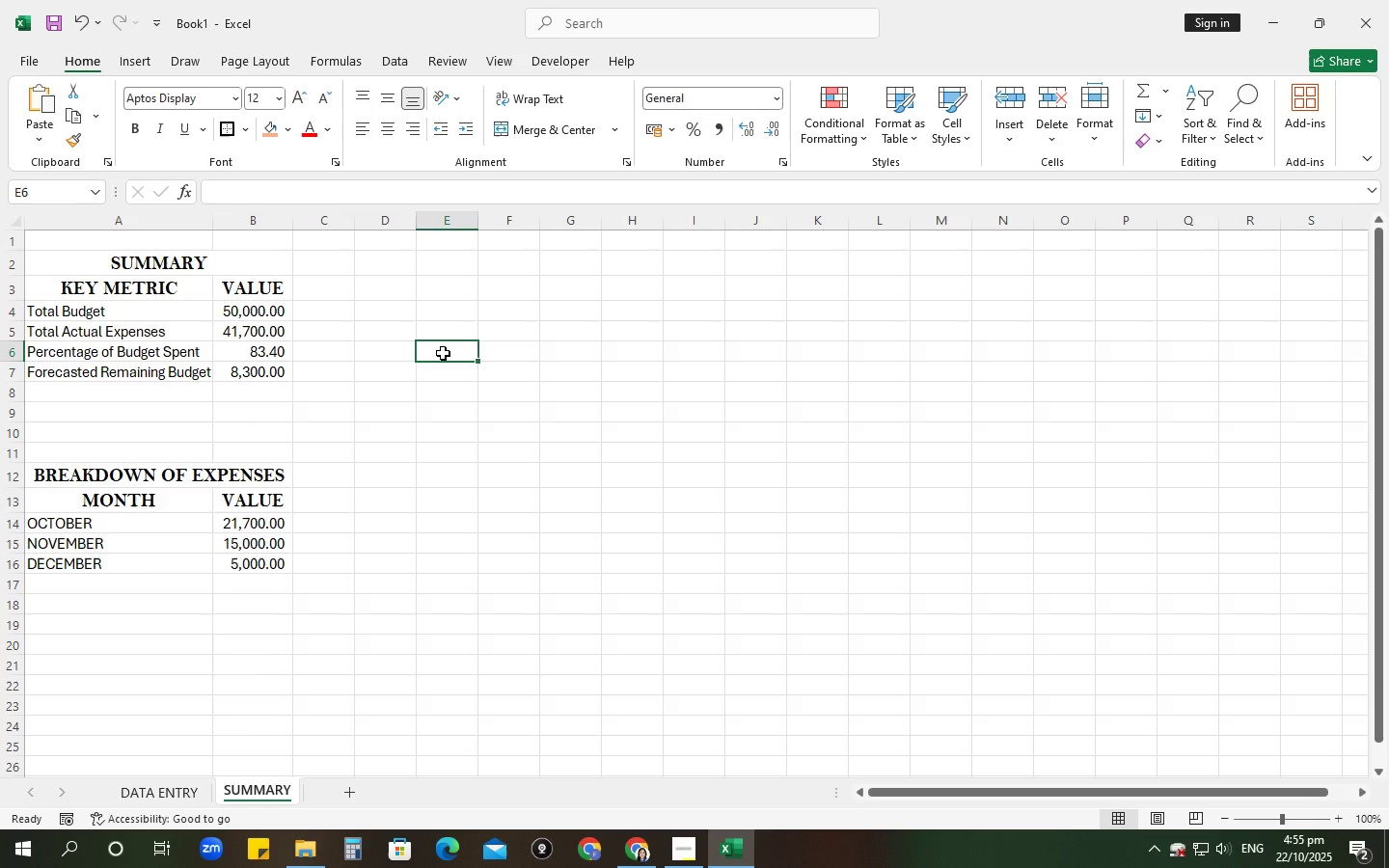 
double_click([210, 220])
 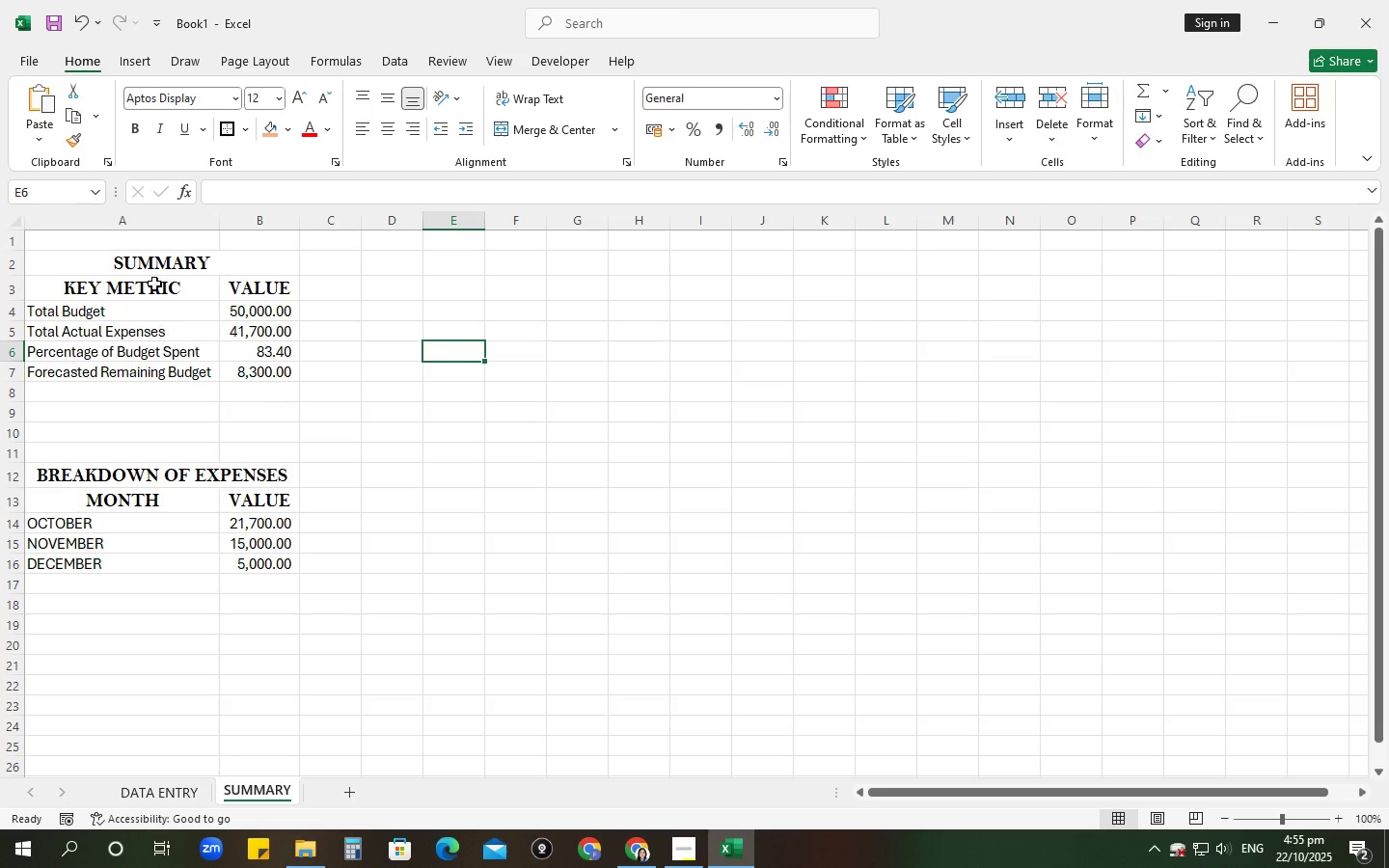 
left_click_drag(start_coordinate=[152, 266], to_coordinate=[187, 376])
 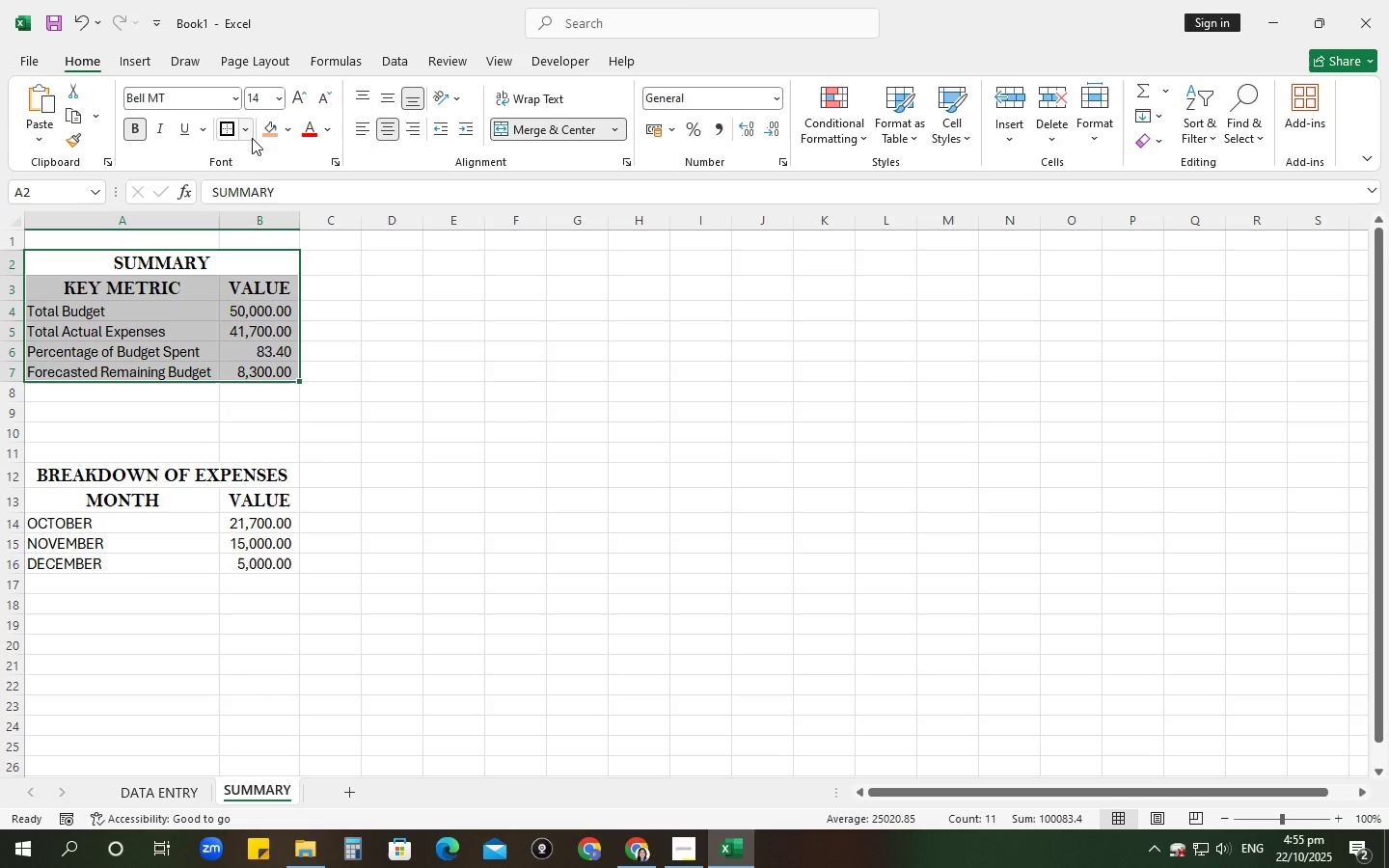 
left_click([250, 135])
 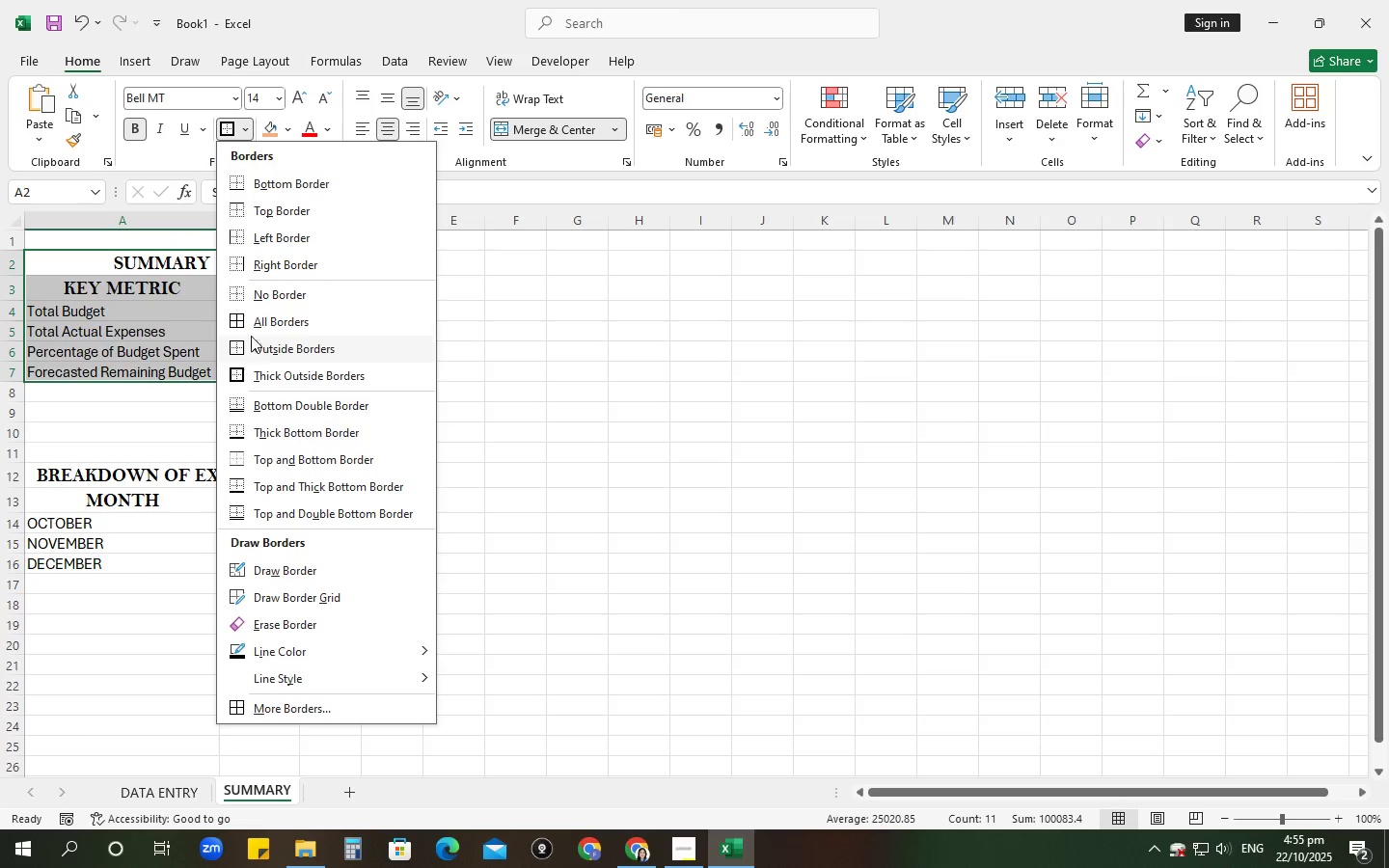 
left_click([250, 319])
 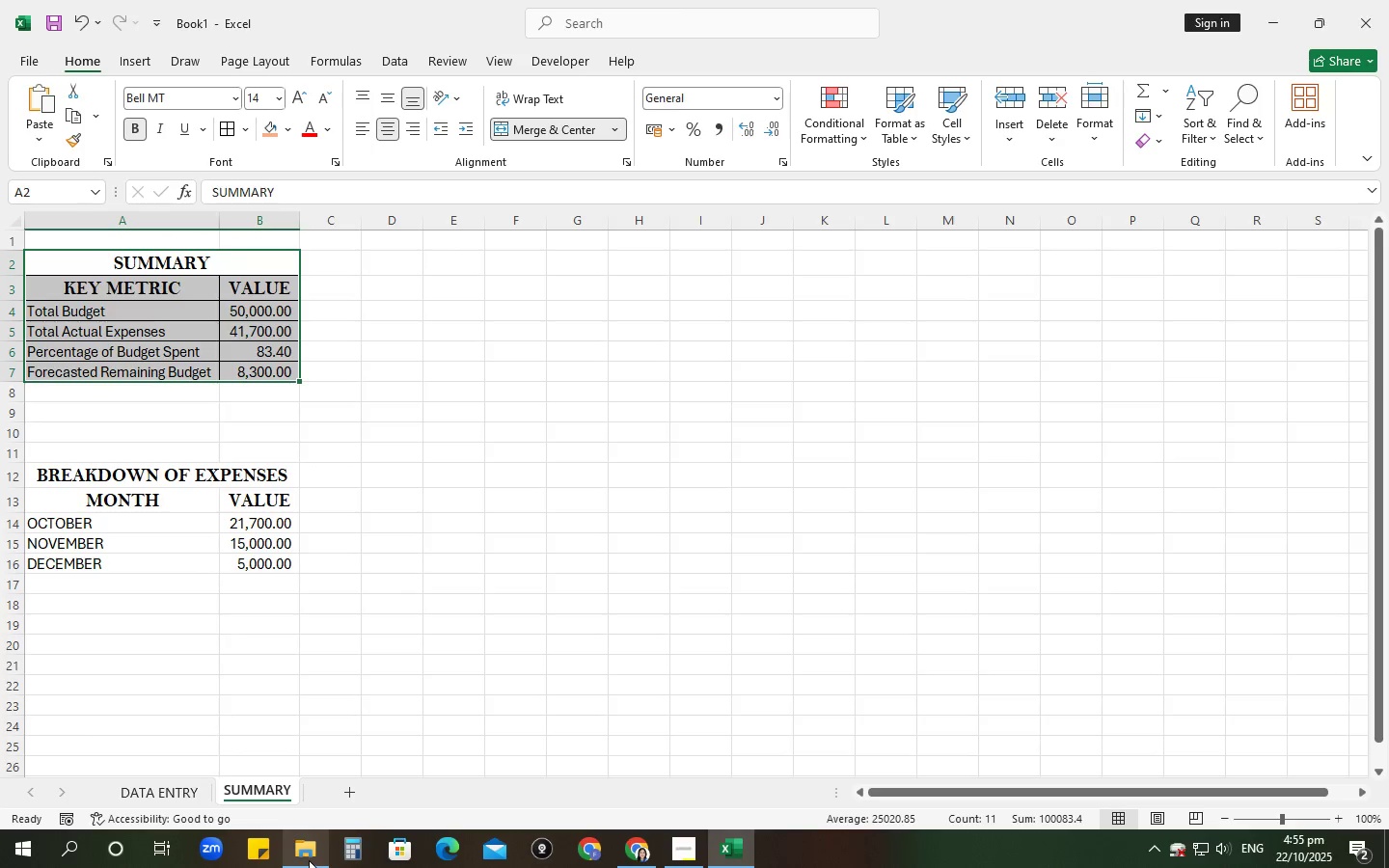 
left_click([308, 859])
 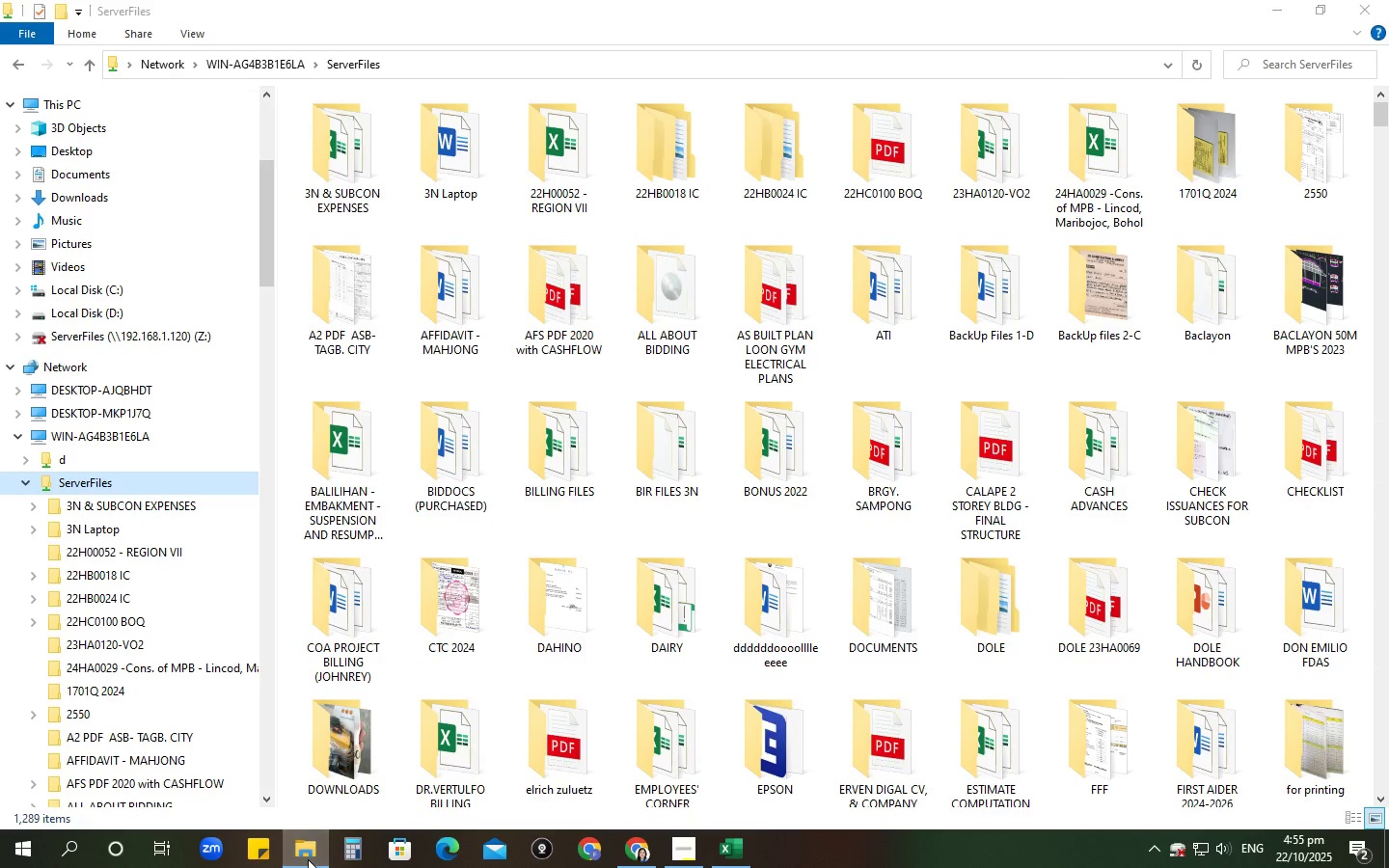 
left_click([308, 859])
 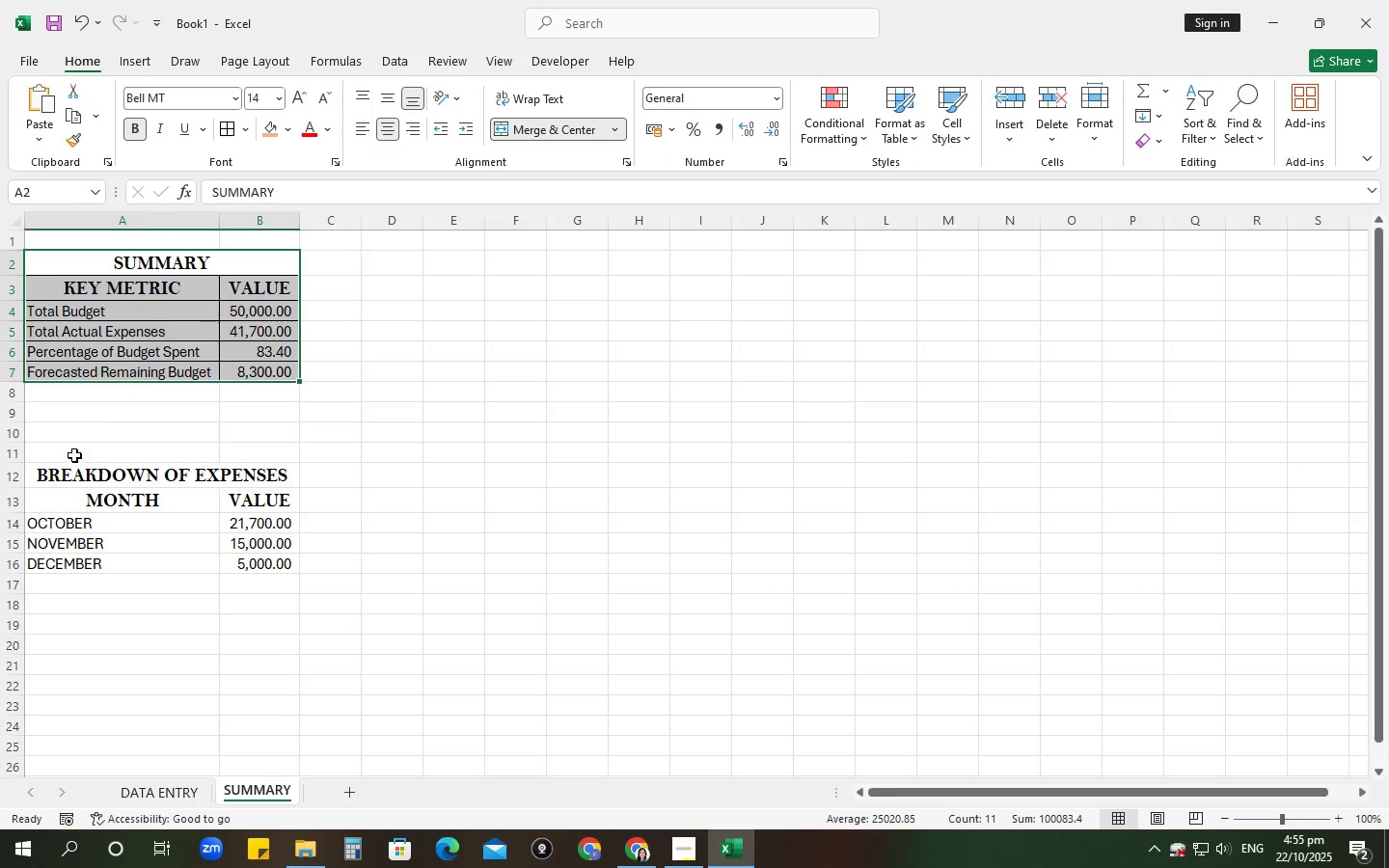 
left_click_drag(start_coordinate=[78, 467], to_coordinate=[114, 563])
 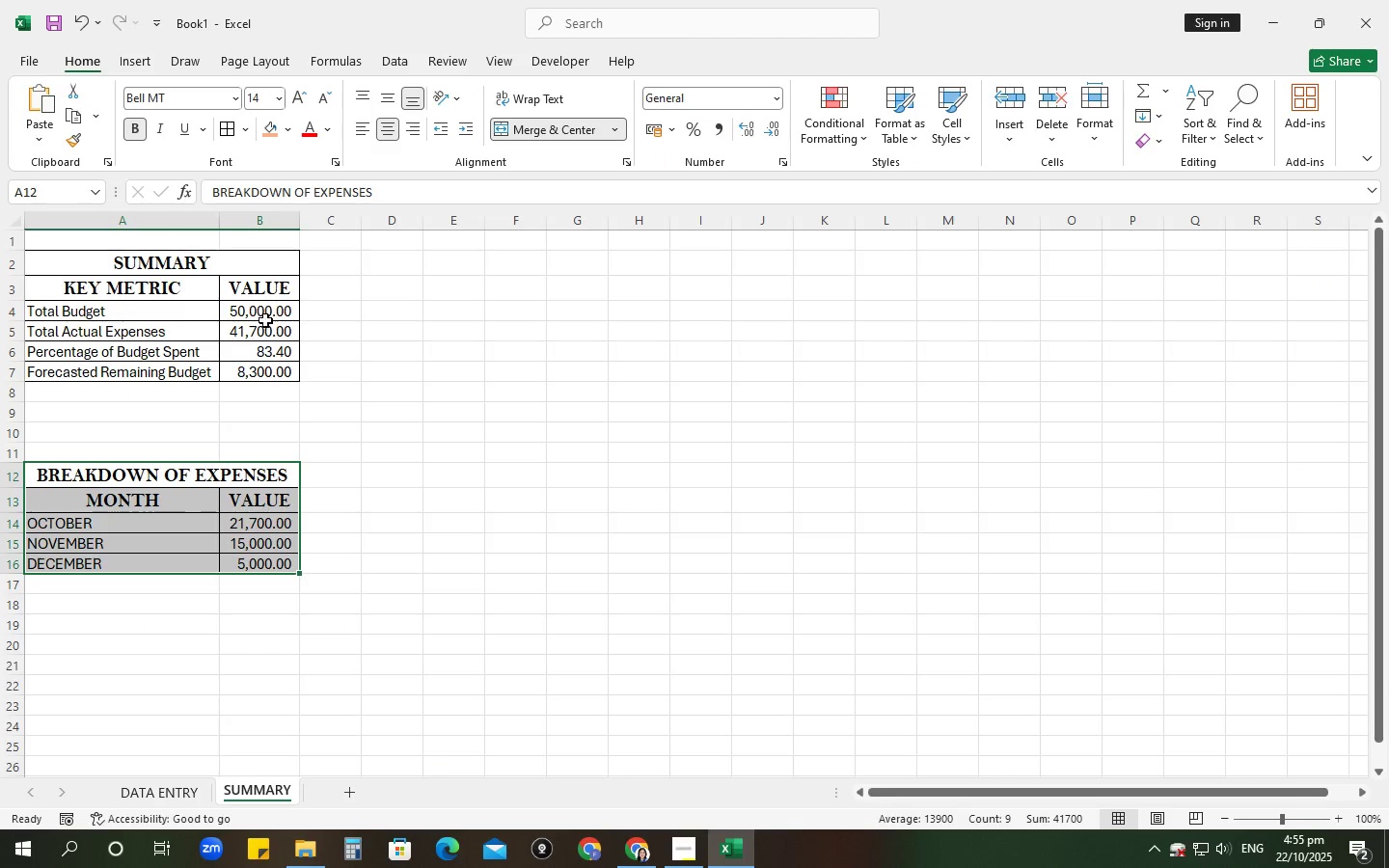 
left_click([182, 268])
 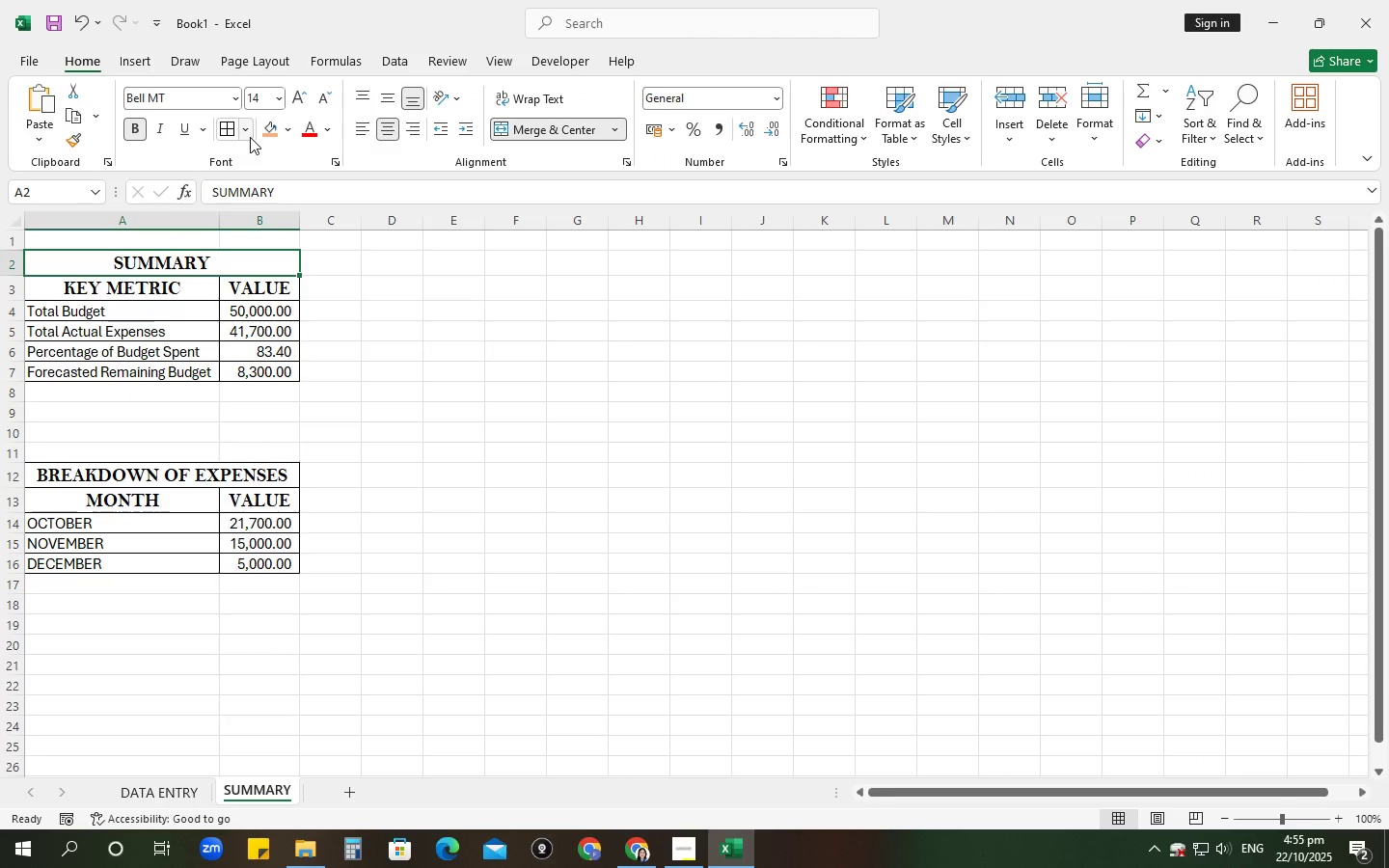 
left_click([250, 134])
 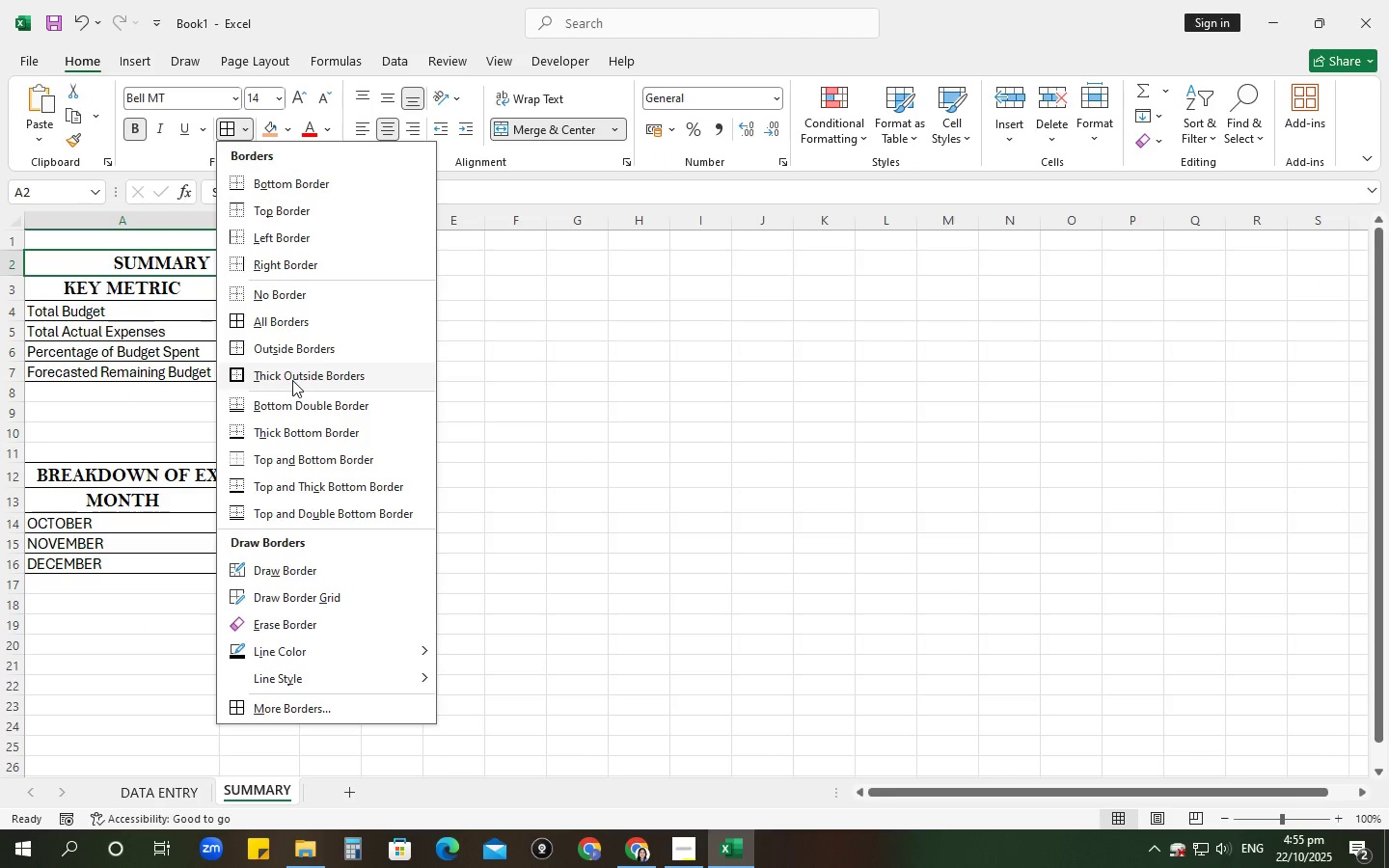 
left_click([292, 380])
 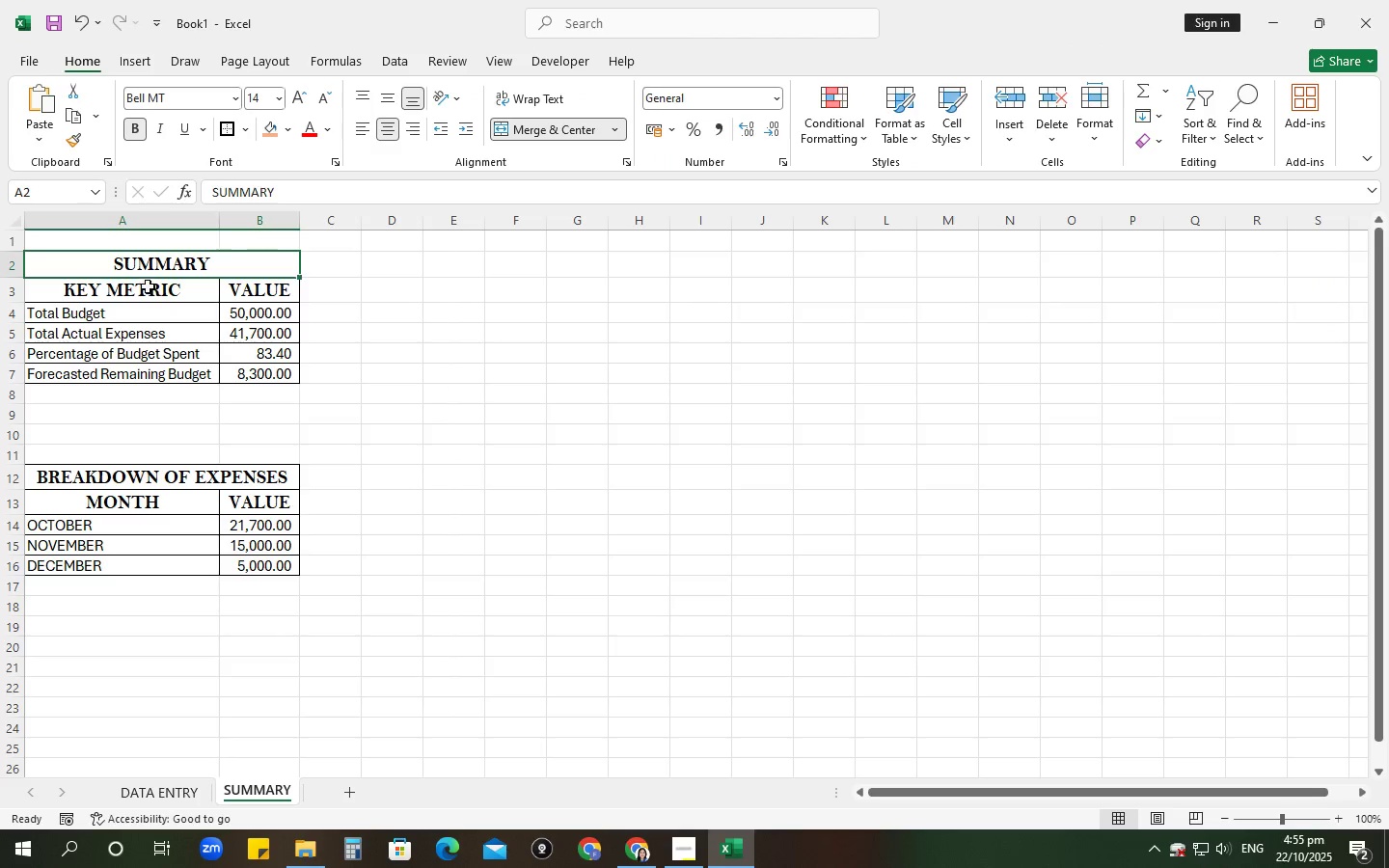 
left_click_drag(start_coordinate=[148, 286], to_coordinate=[228, 297])
 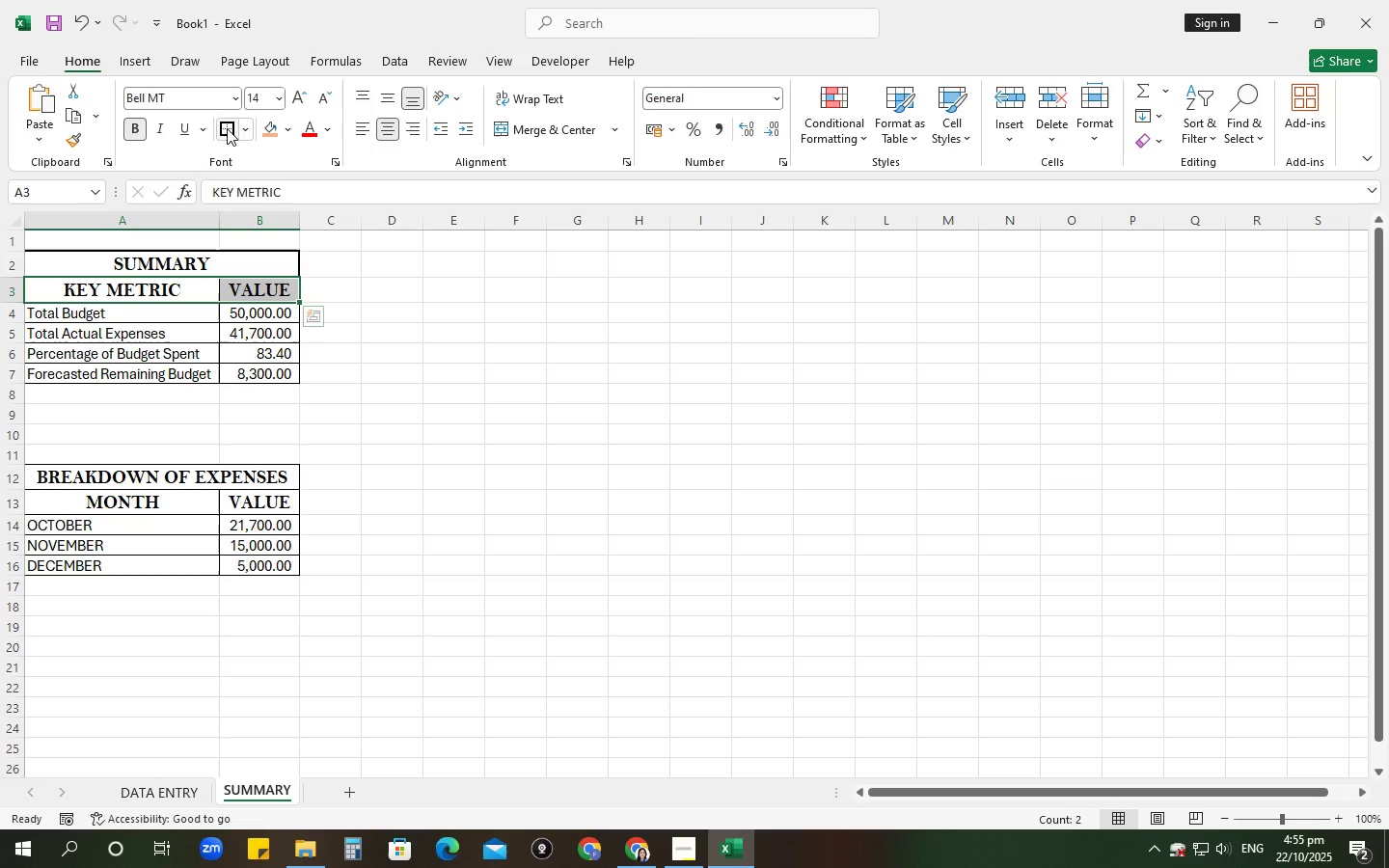 
left_click([220, 128])
 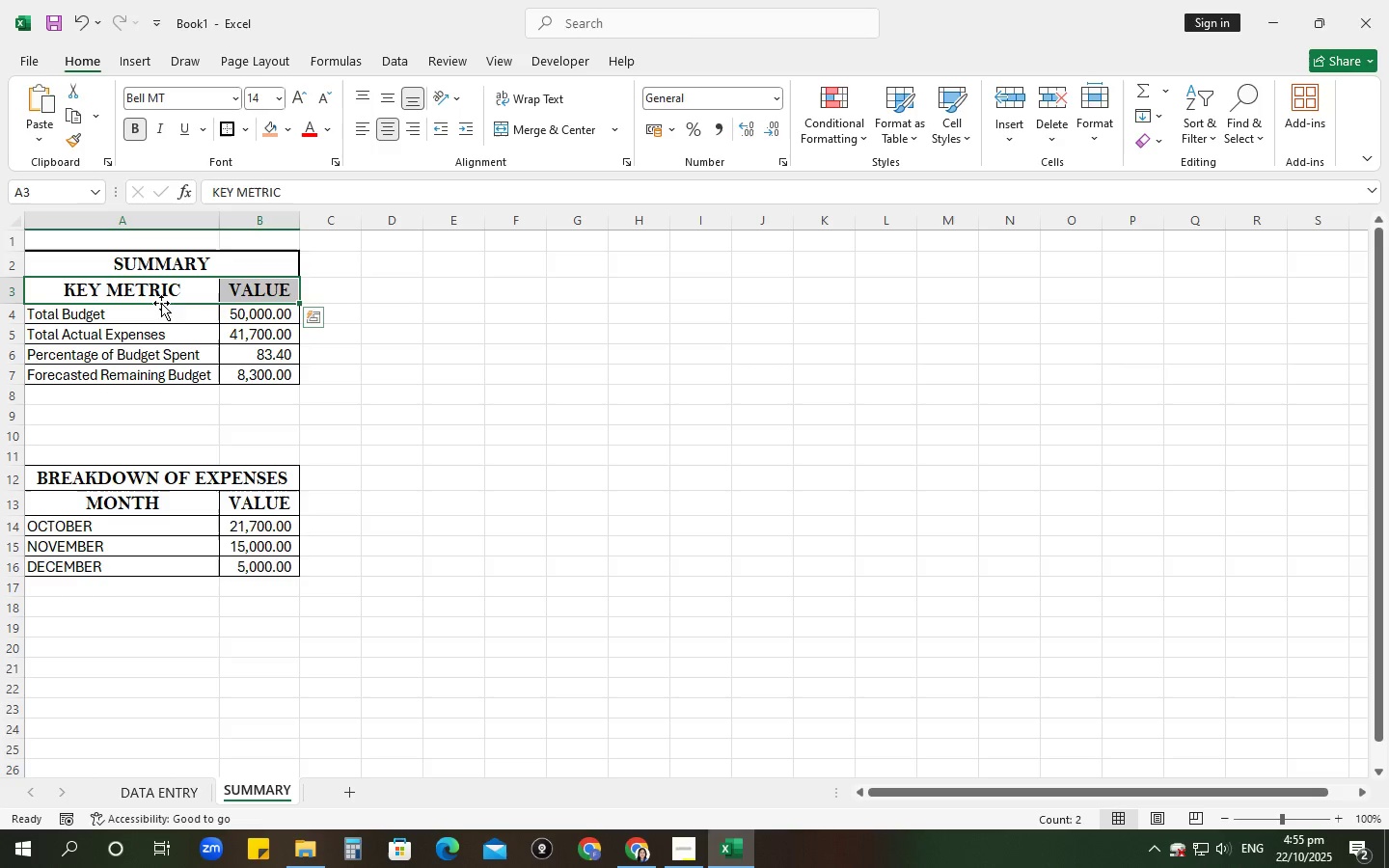 
left_click_drag(start_coordinate=[156, 296], to_coordinate=[192, 383])
 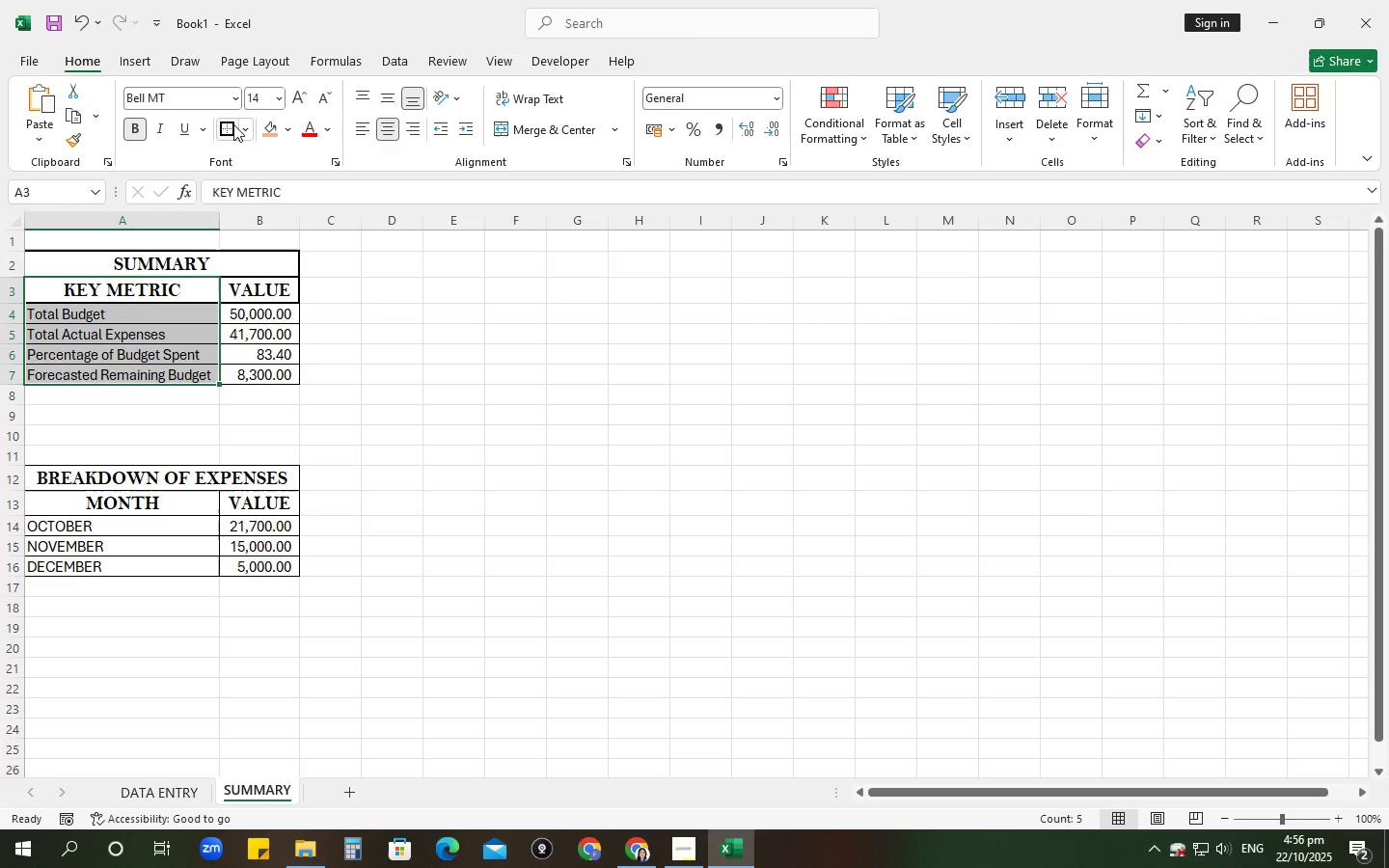 
left_click([233, 124])
 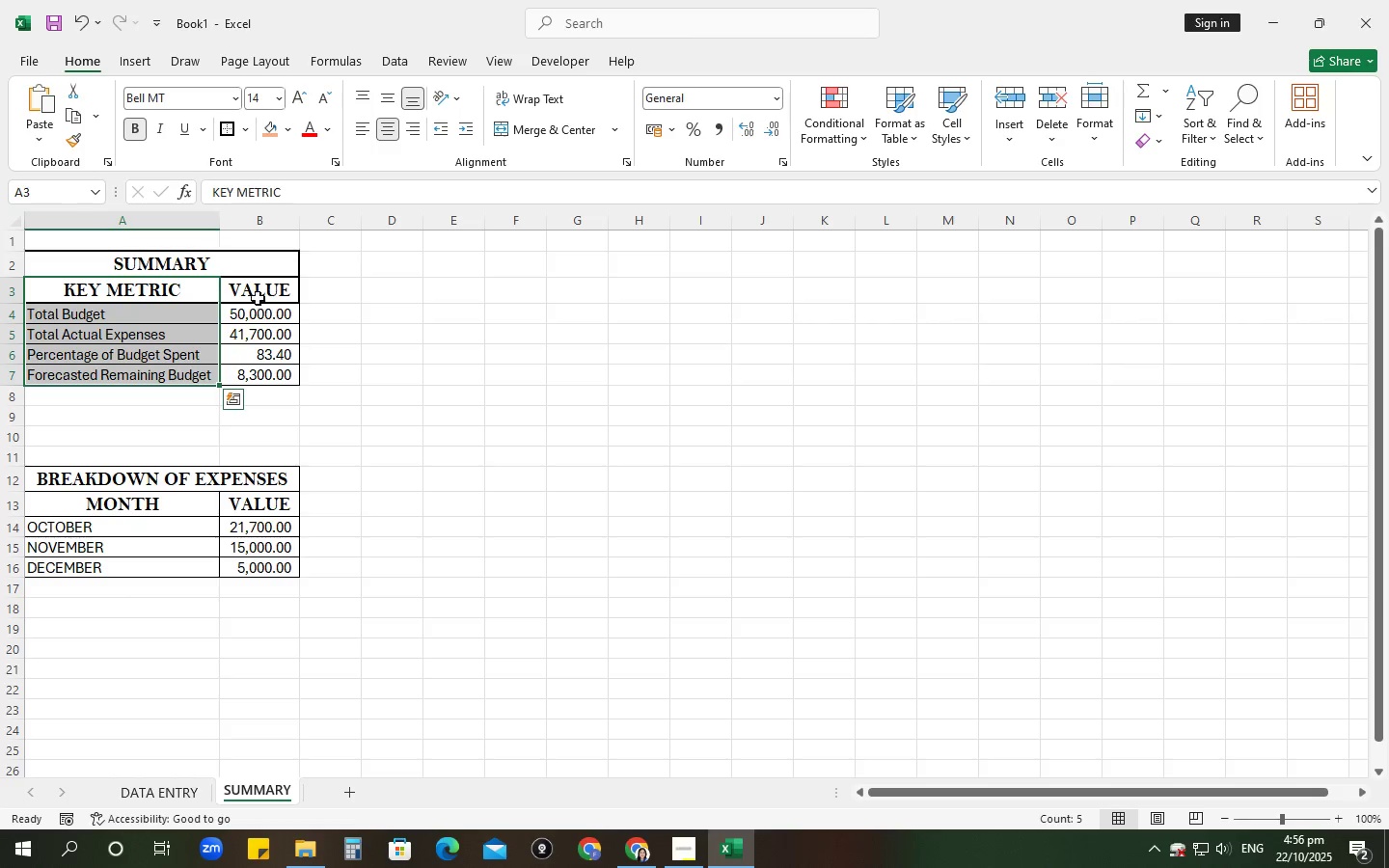 
left_click_drag(start_coordinate=[257, 293], to_coordinate=[267, 374])
 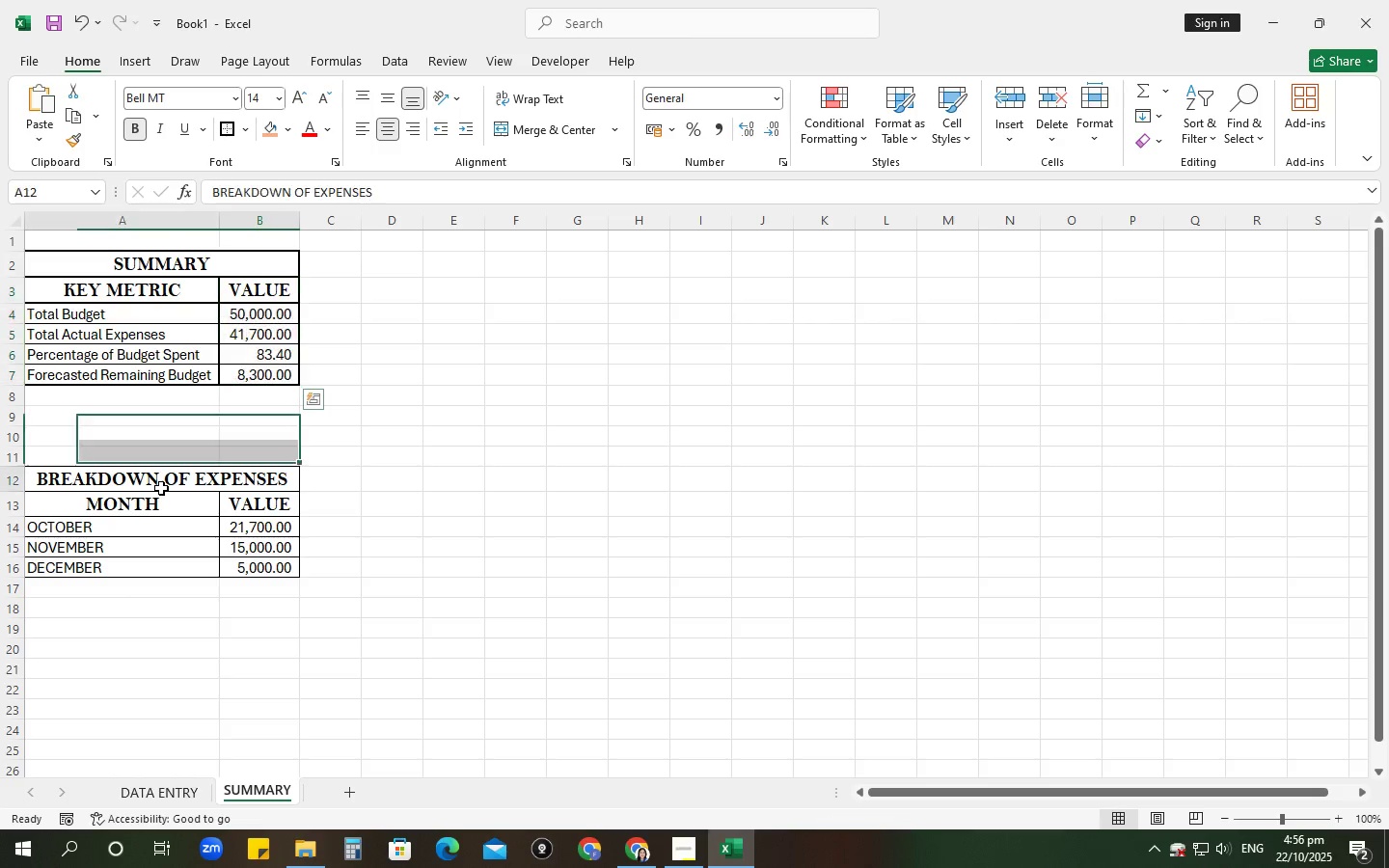 
left_click([161, 488])
 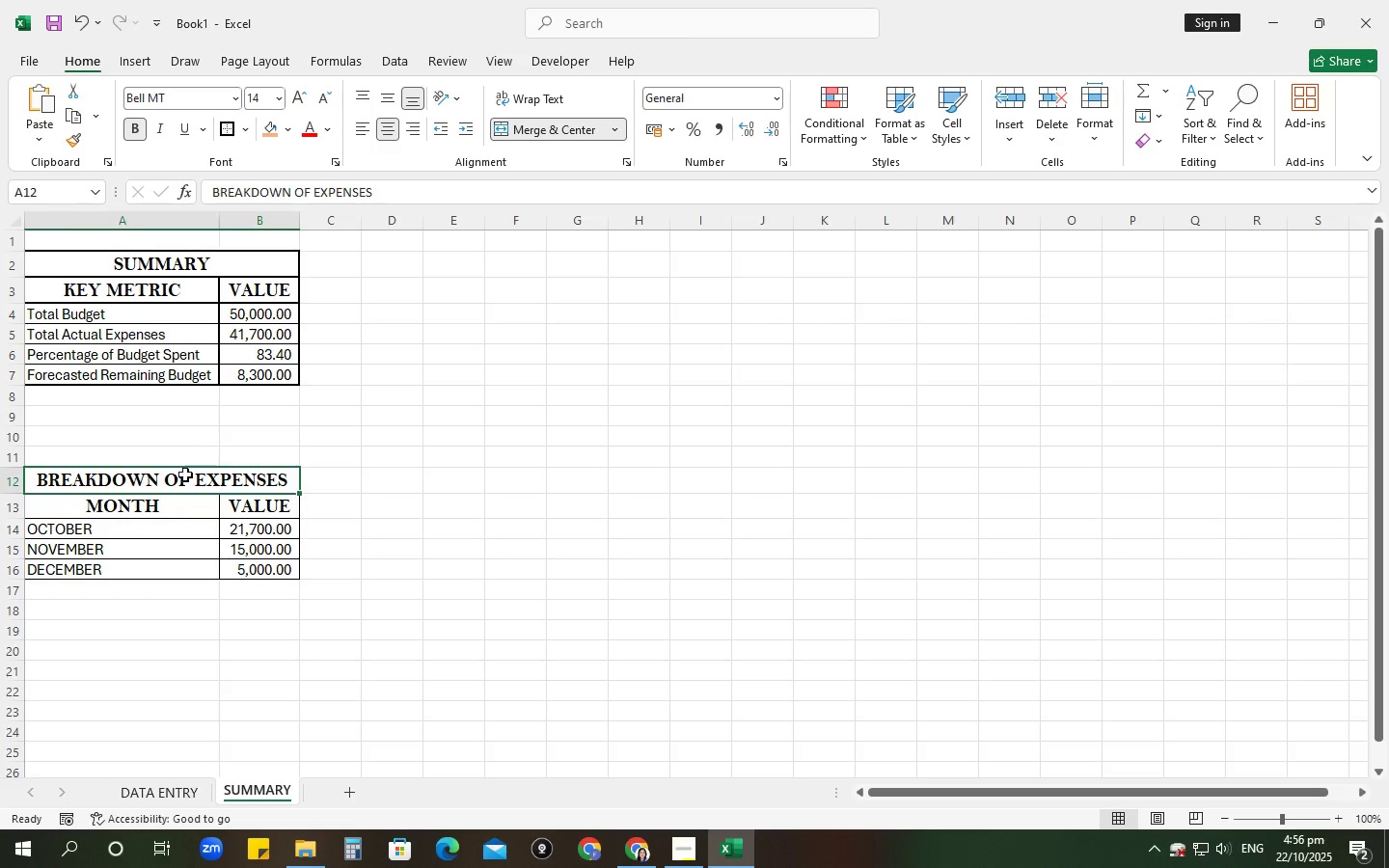 
left_click_drag(start_coordinate=[153, 509], to_coordinate=[232, 508])
 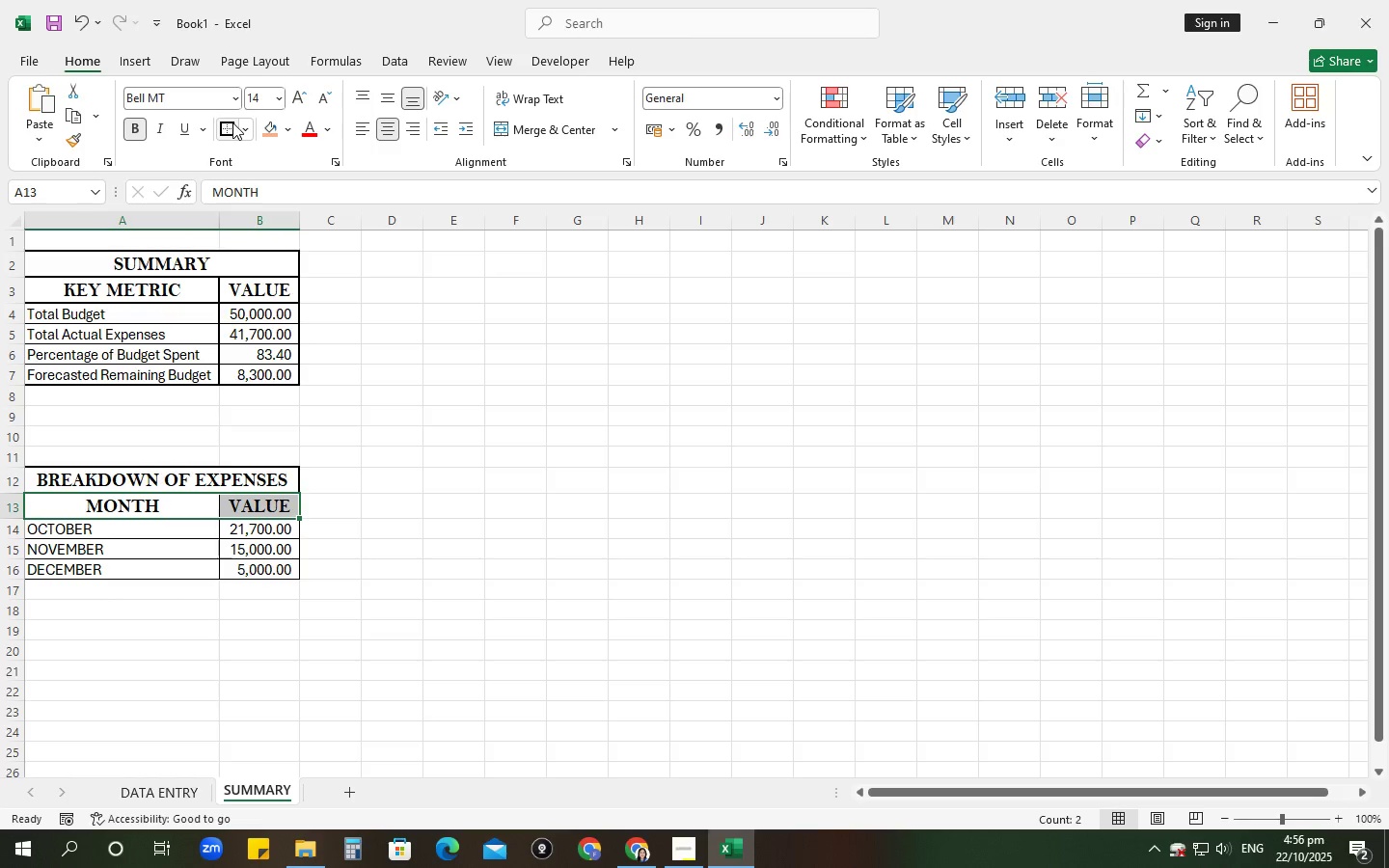 
left_click_drag(start_coordinate=[232, 122], to_coordinate=[232, 129])
 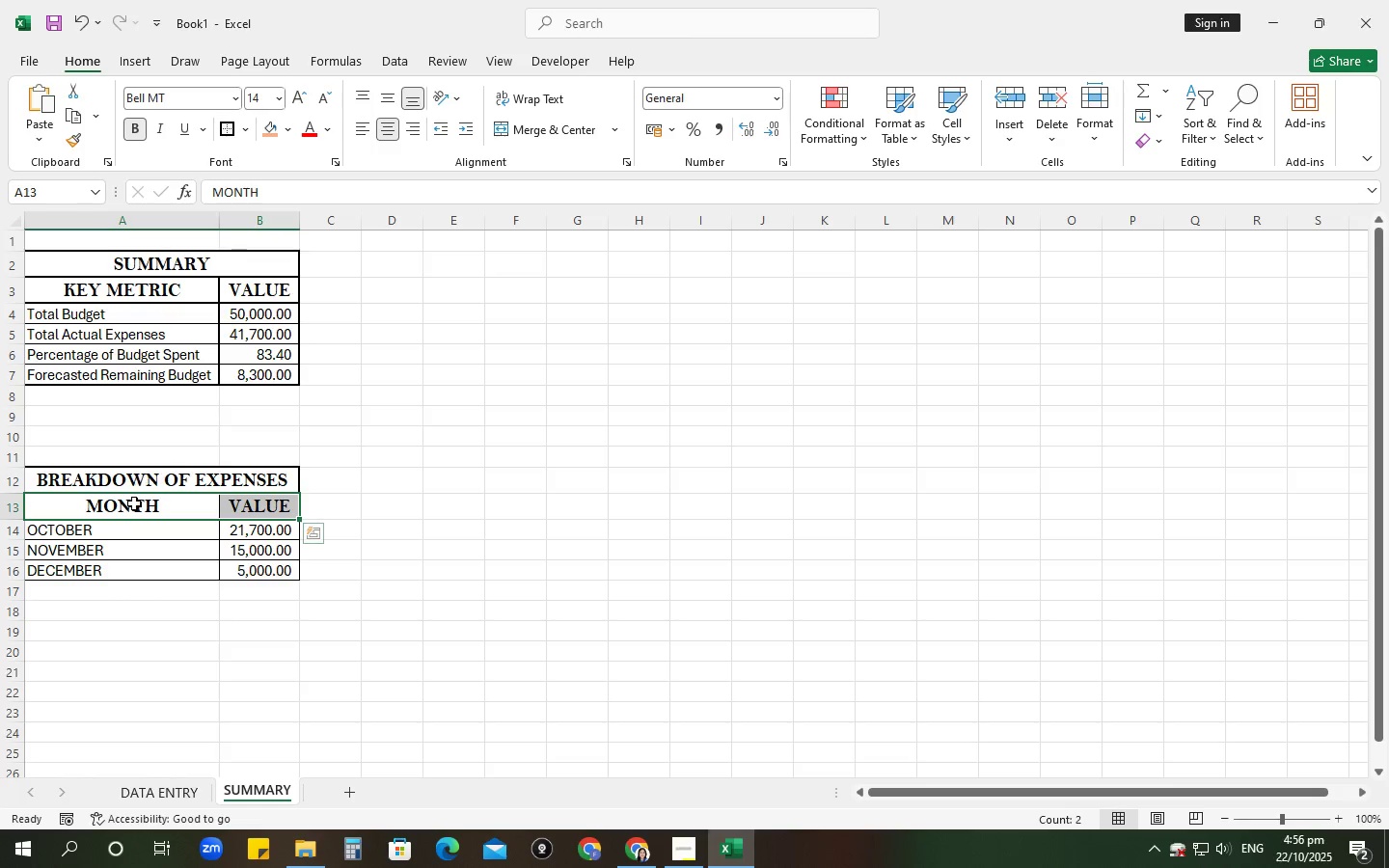 
left_click_drag(start_coordinate=[134, 503], to_coordinate=[141, 573])
 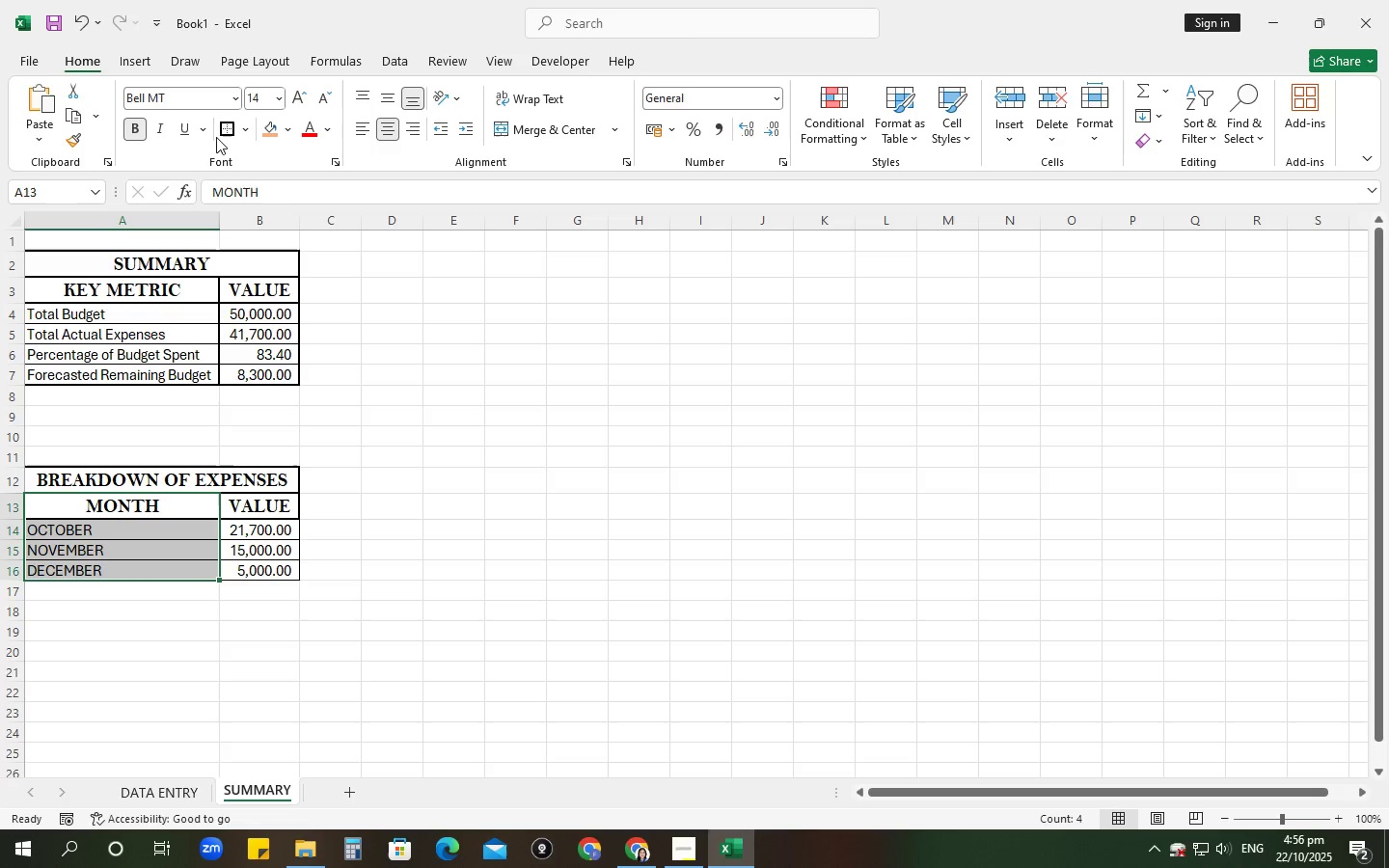 
left_click_drag(start_coordinate=[219, 133], to_coordinate=[219, 138])
 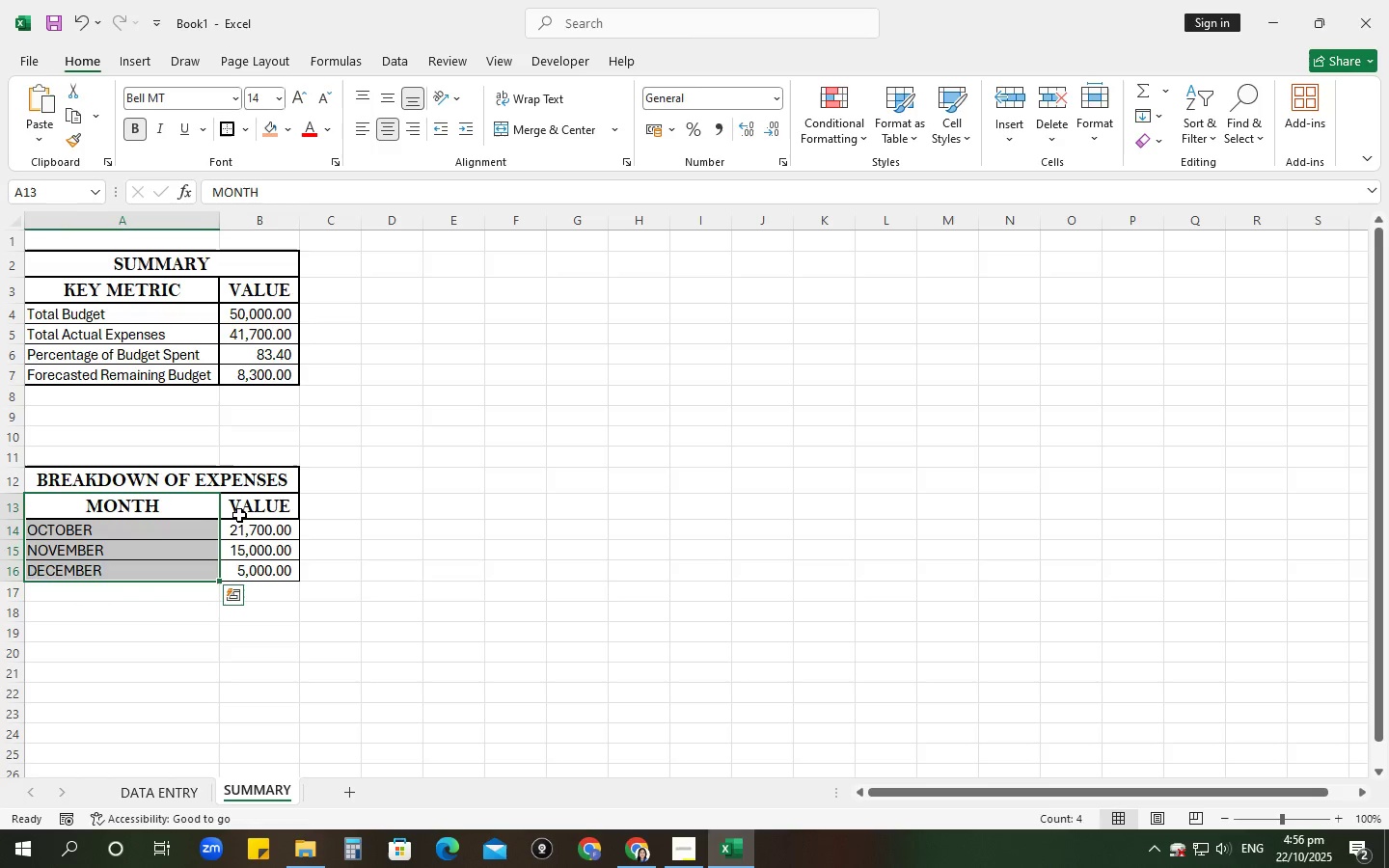 
left_click_drag(start_coordinate=[239, 514], to_coordinate=[241, 577])
 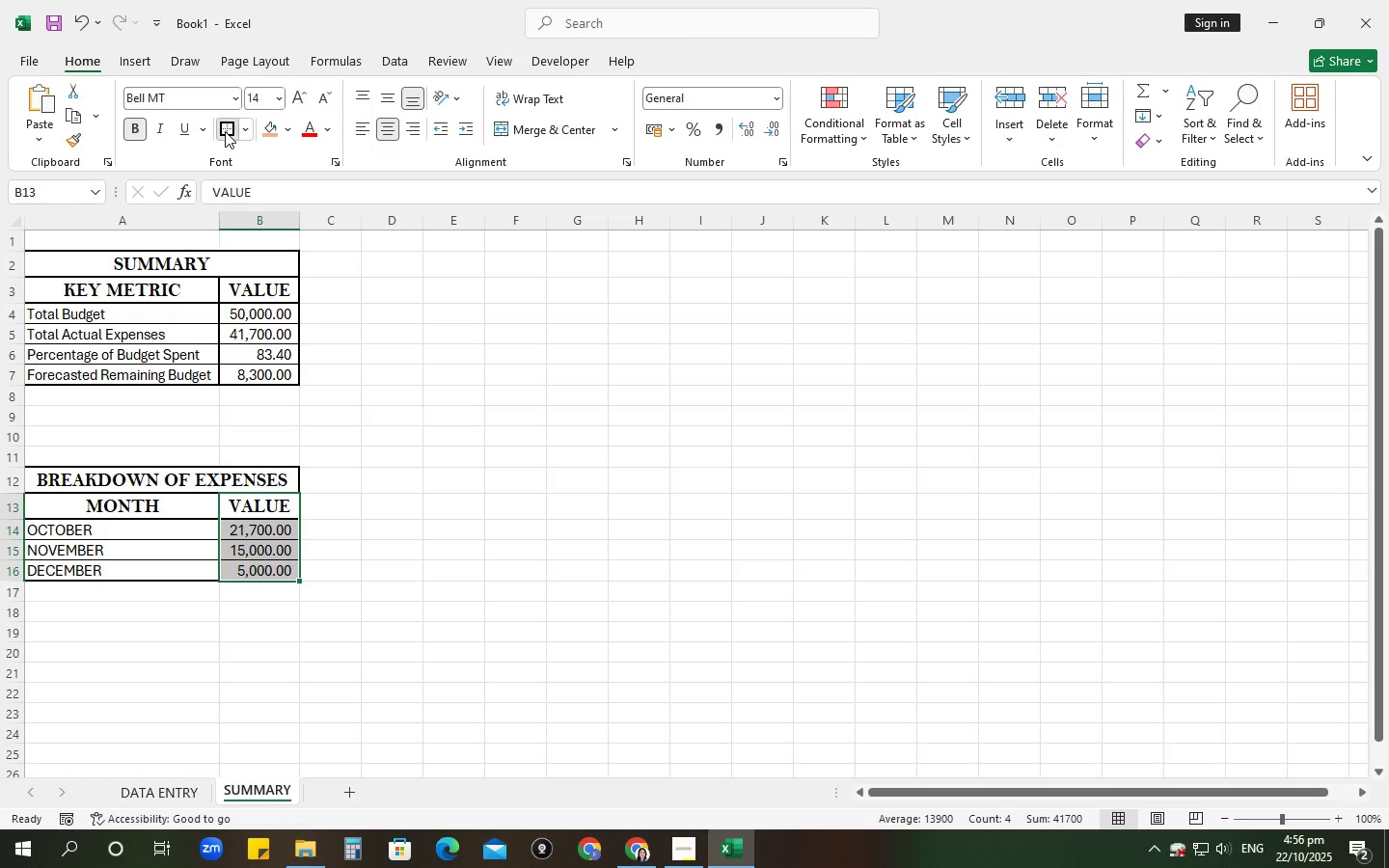 
left_click([225, 131])
 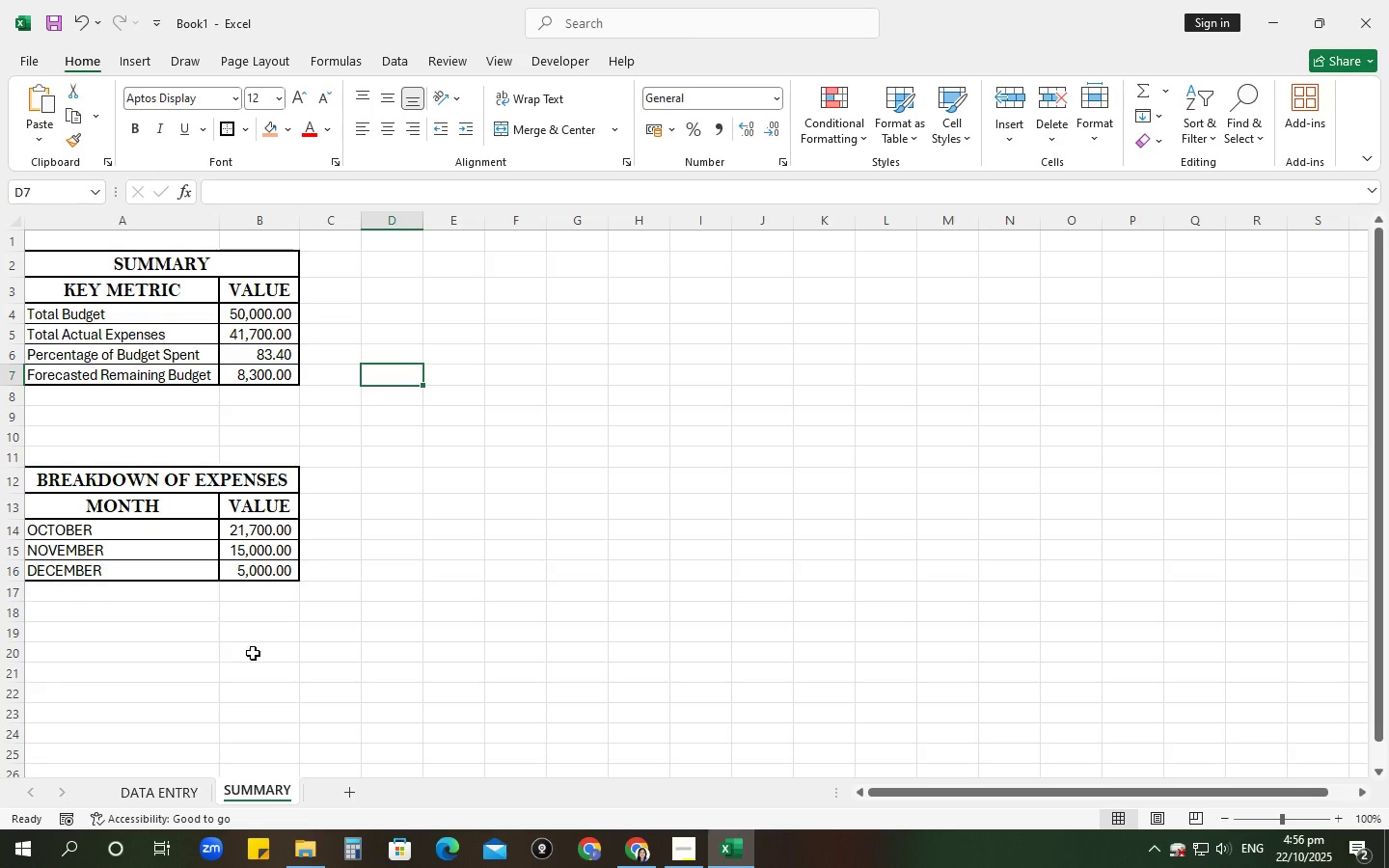 
left_click([163, 786])
 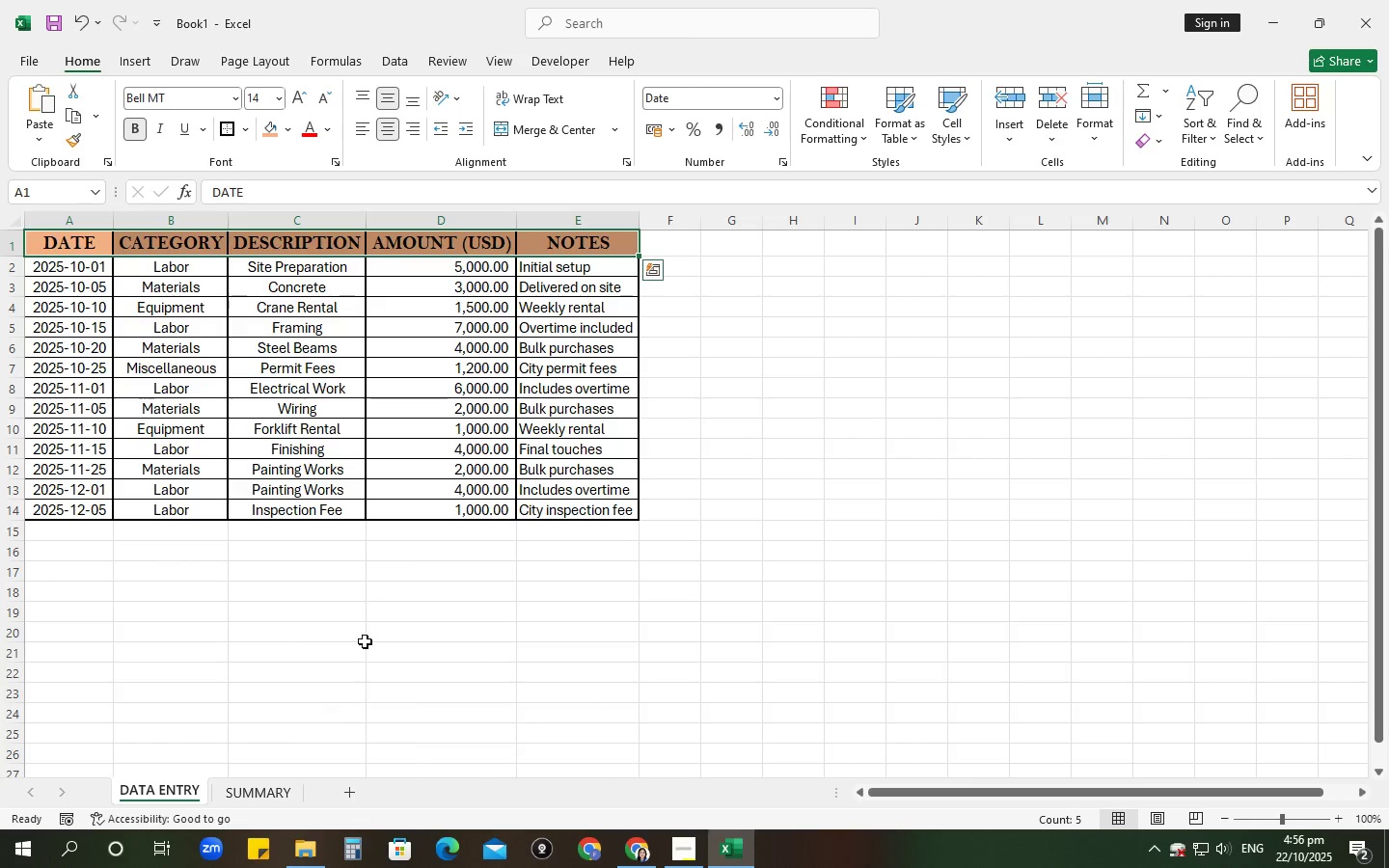 
left_click([380, 616])
 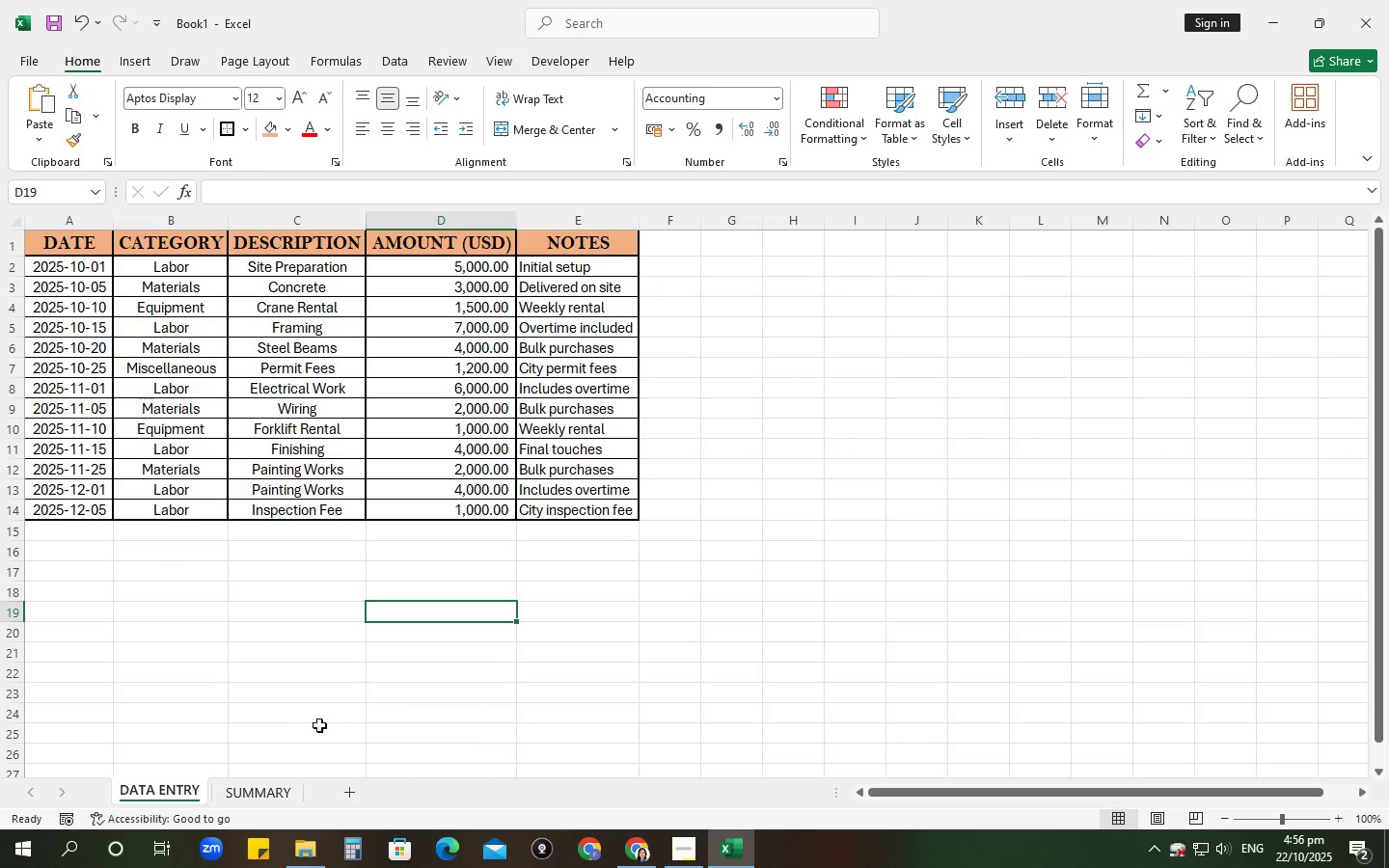 
left_click([250, 781])
 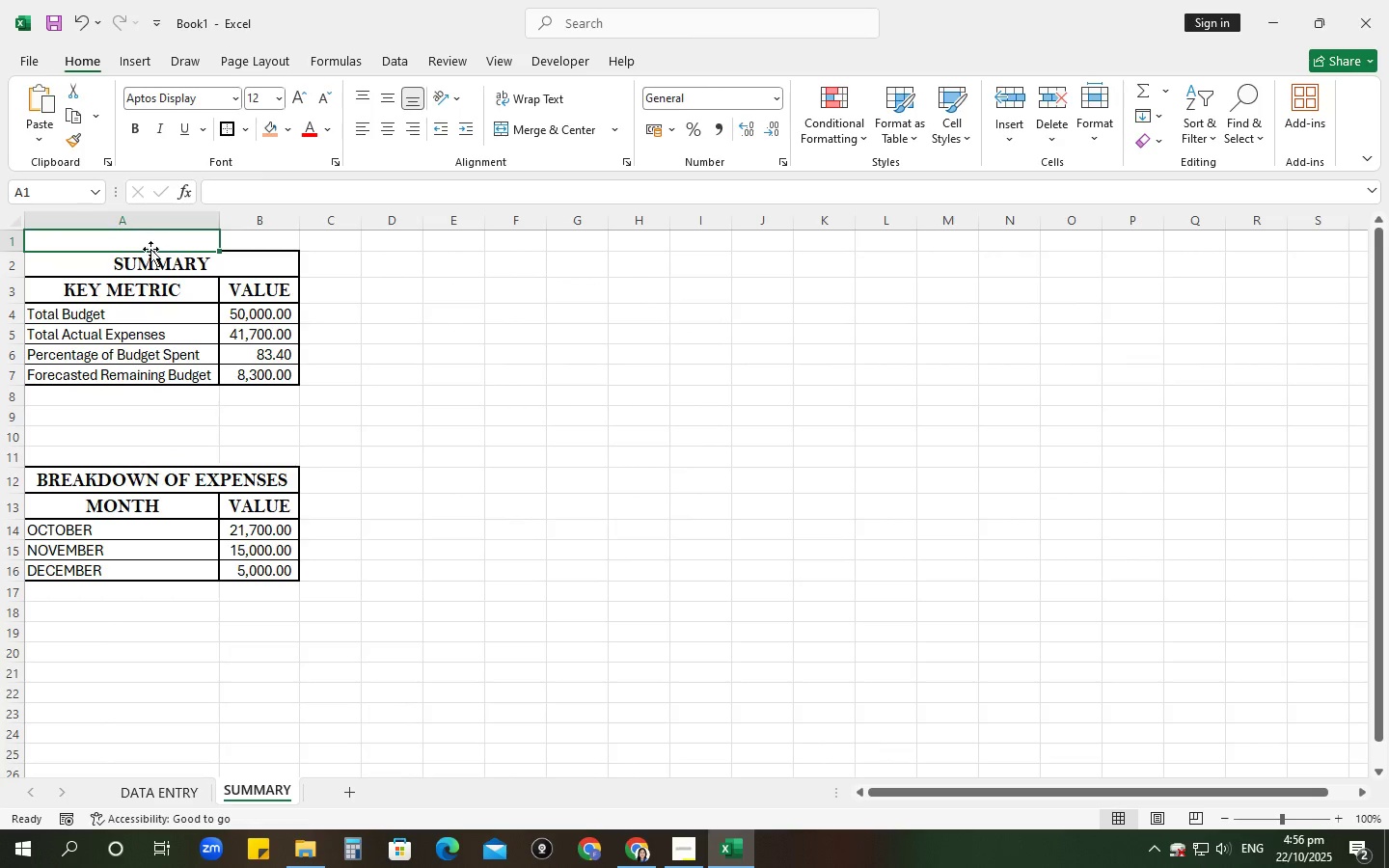 
double_click([155, 258])
 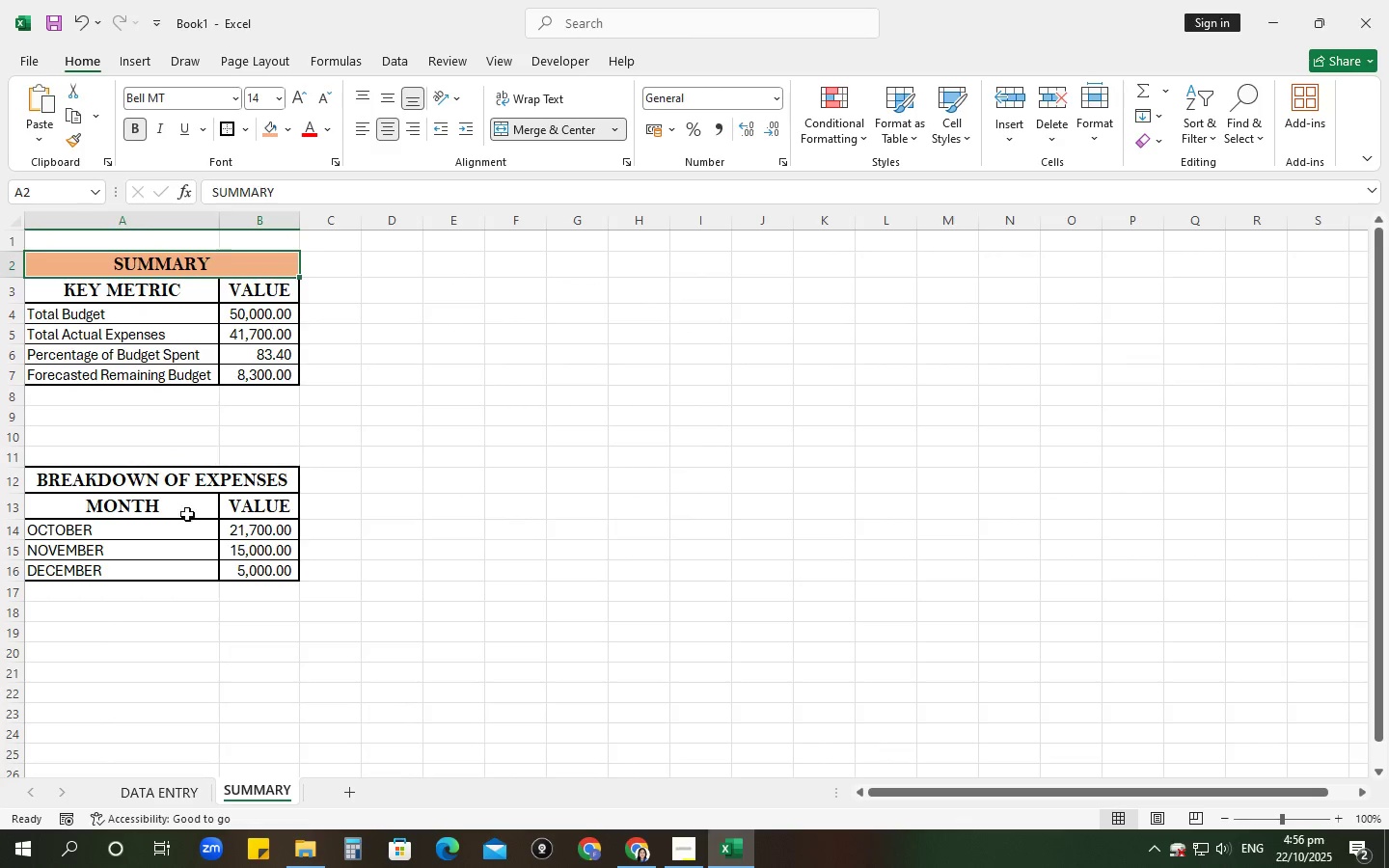 
left_click([175, 486])
 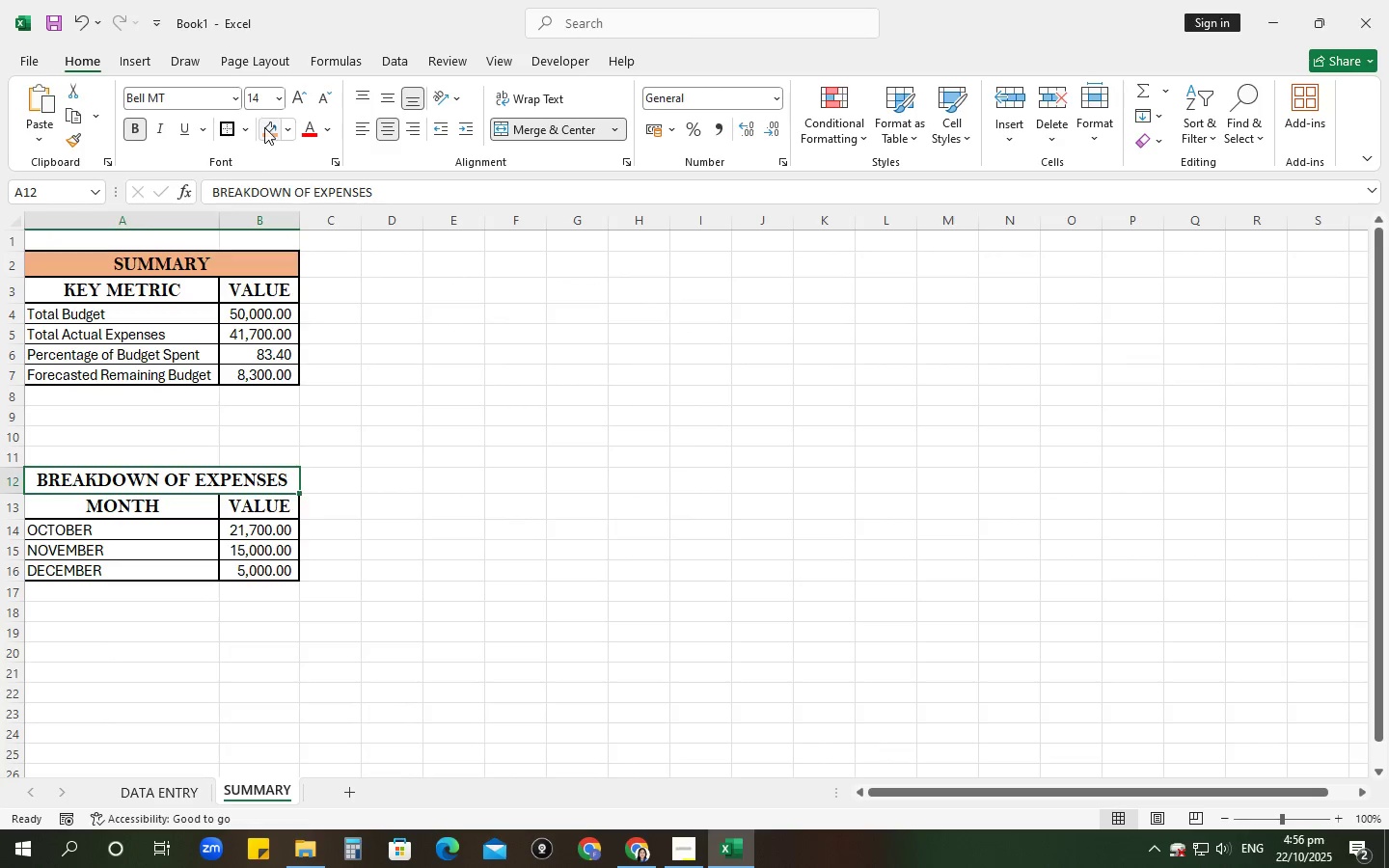 
left_click([265, 122])
 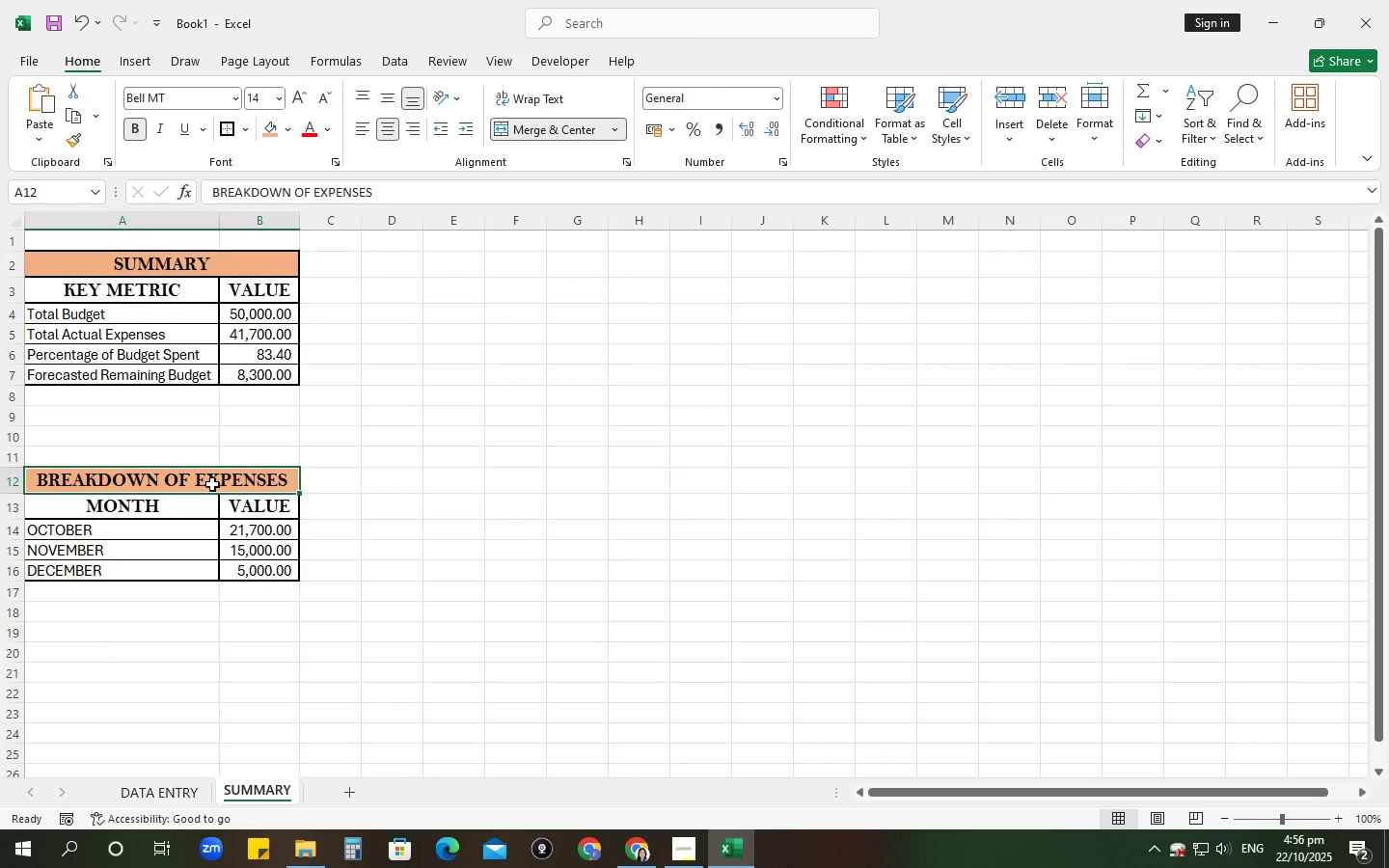 
left_click([212, 484])
 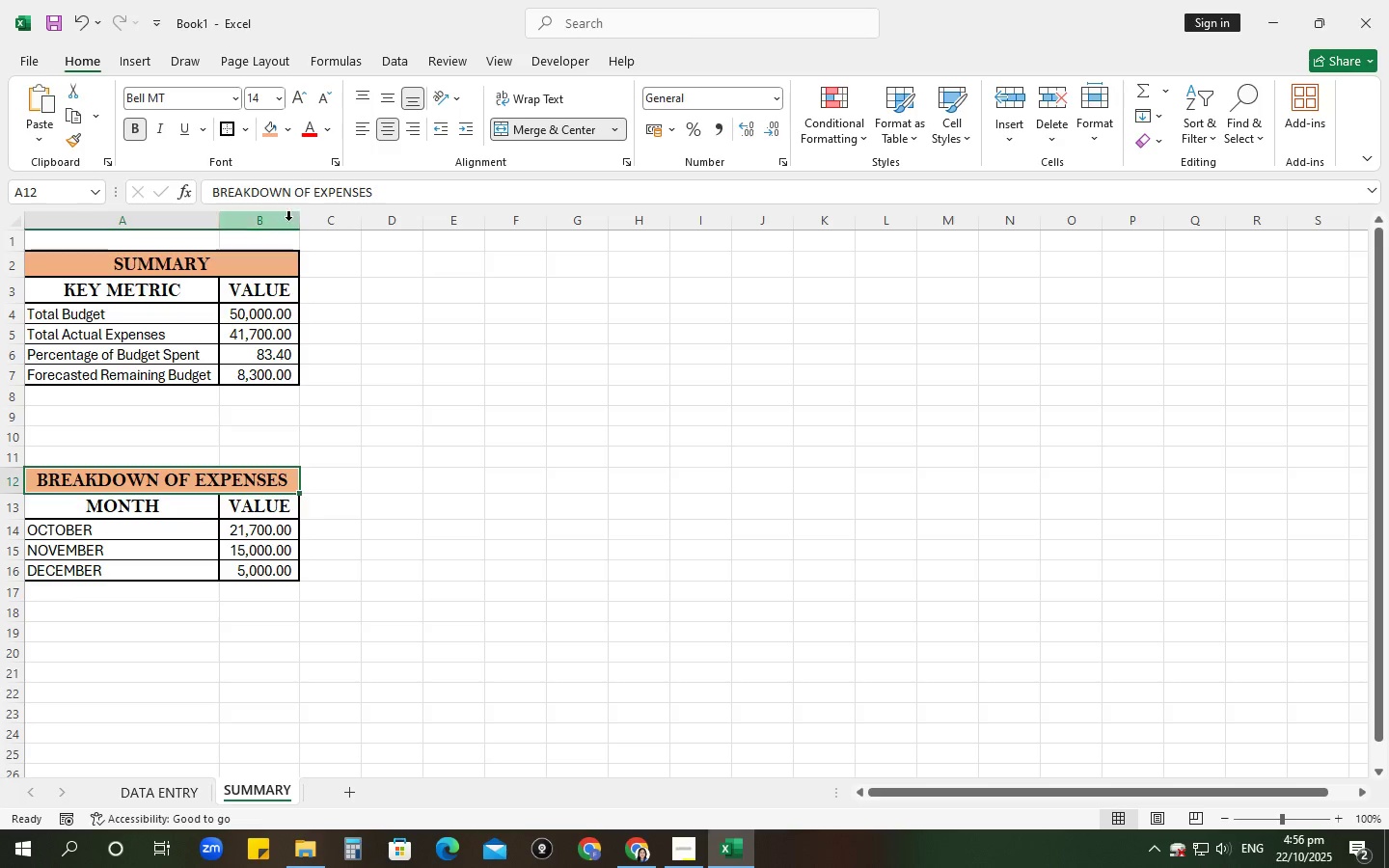 
left_click_drag(start_coordinate=[301, 214], to_coordinate=[315, 215])
 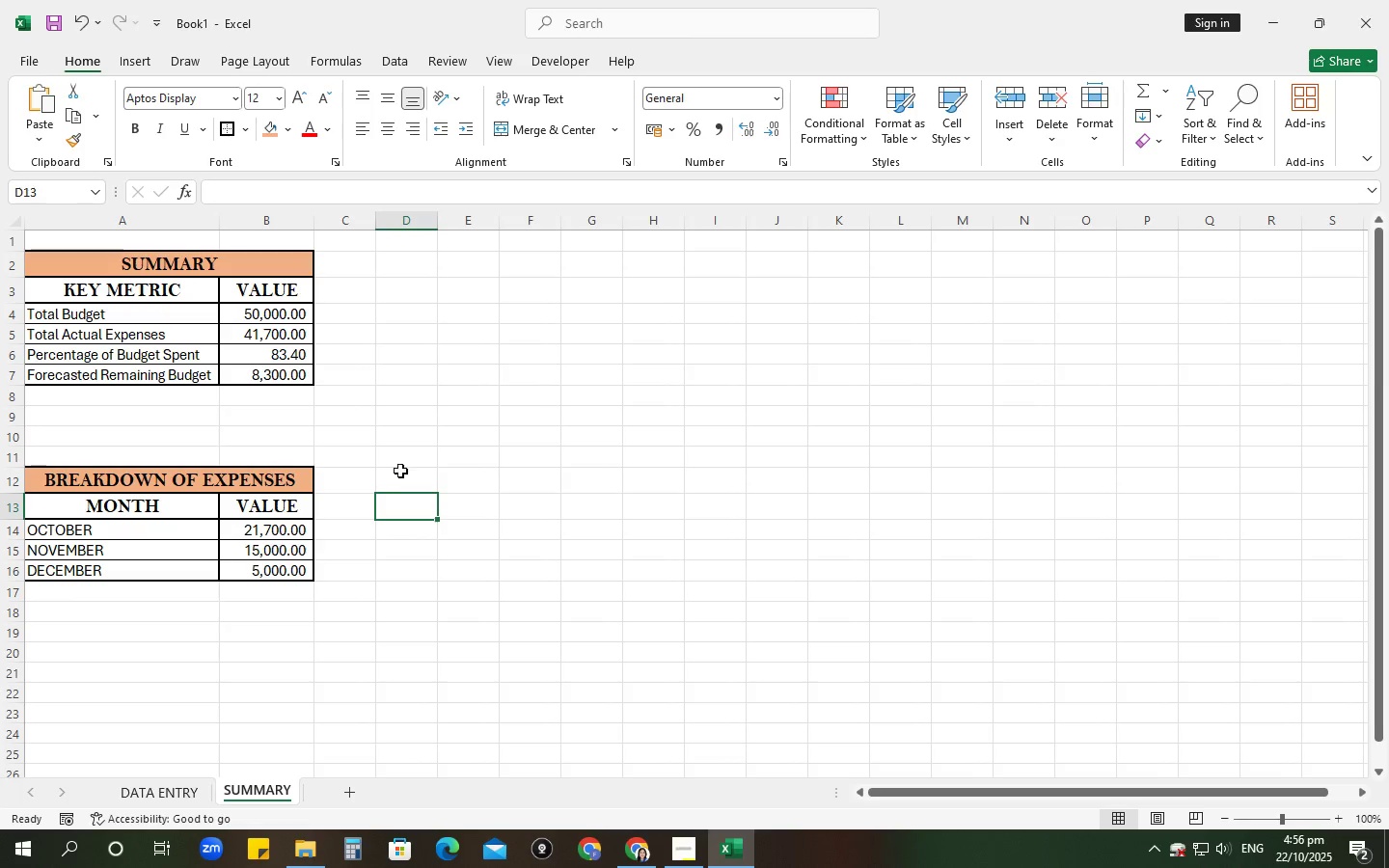 
left_click_drag(start_coordinate=[81, 511], to_coordinate=[252, 572])
 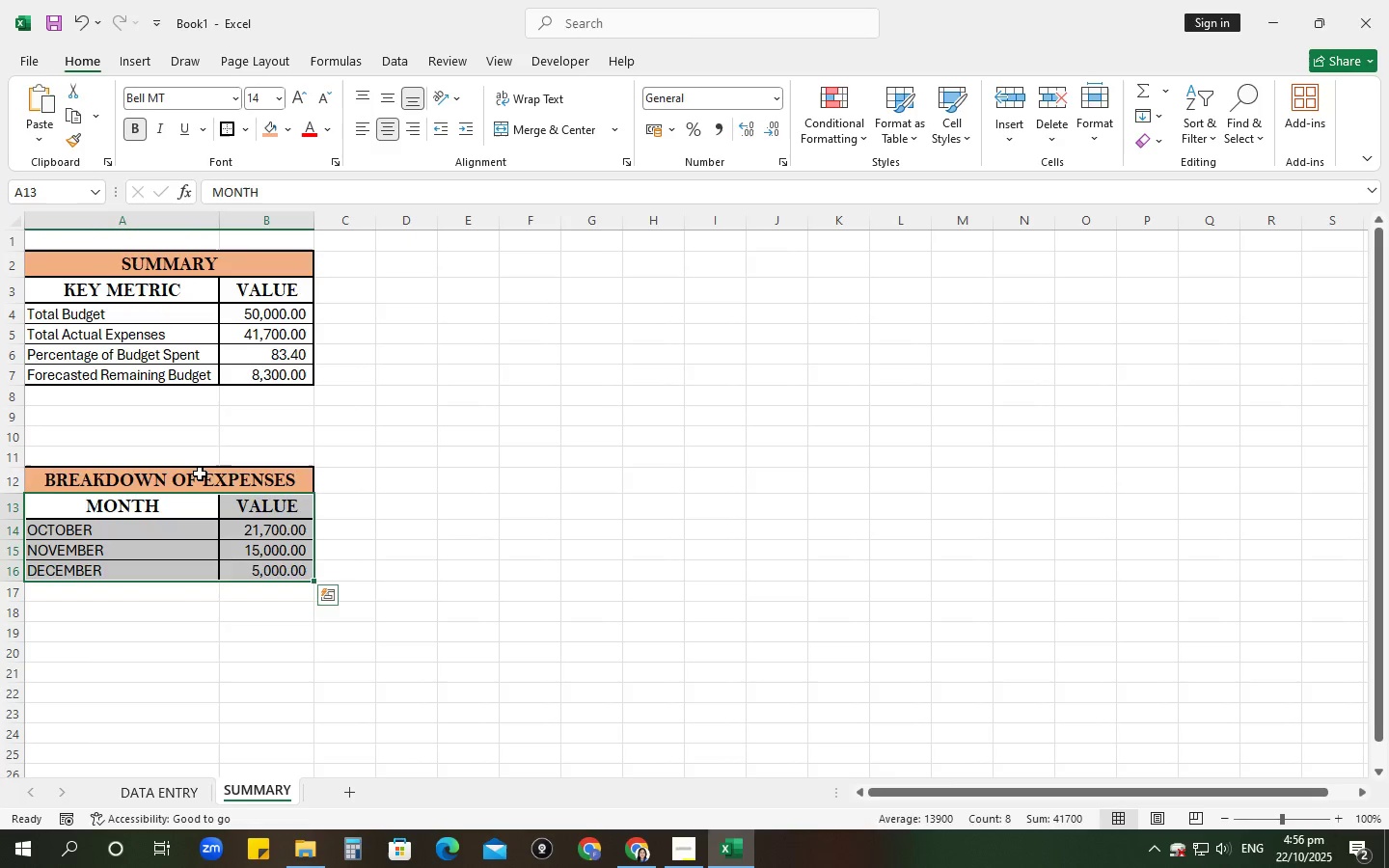 
left_click_drag(start_coordinate=[200, 474], to_coordinate=[231, 565])
 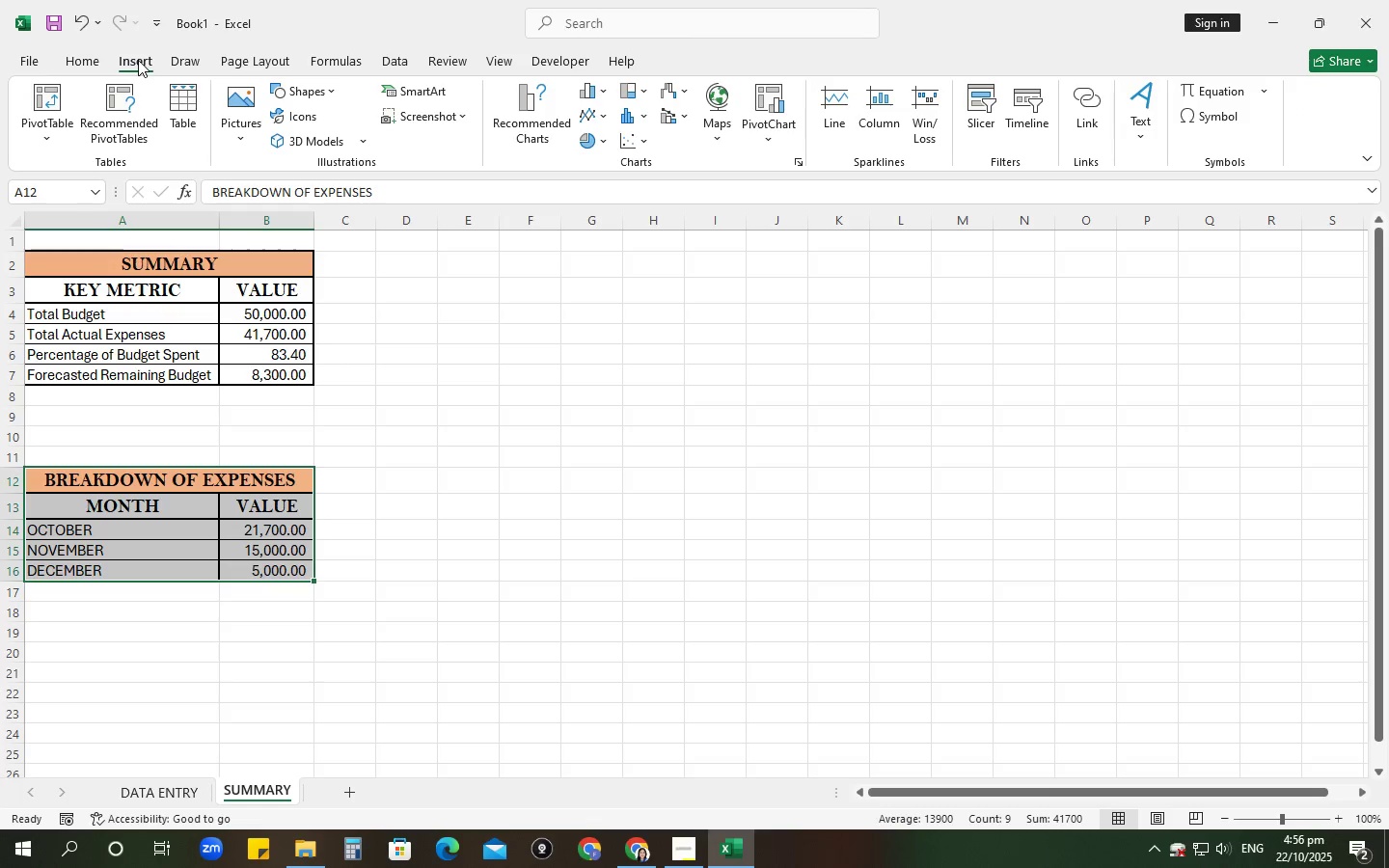 
left_click([138, 60])
 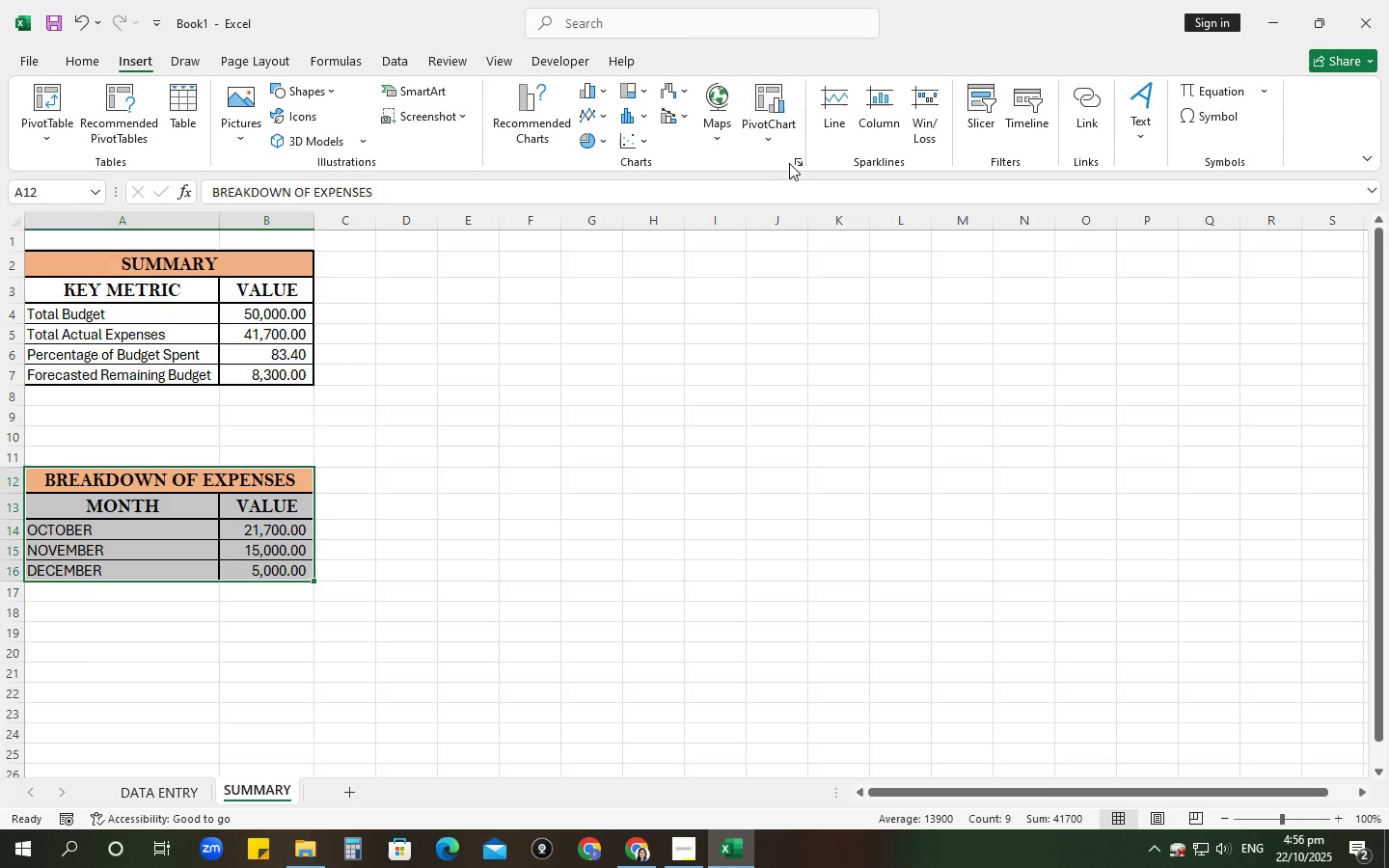 
double_click([802, 162])
 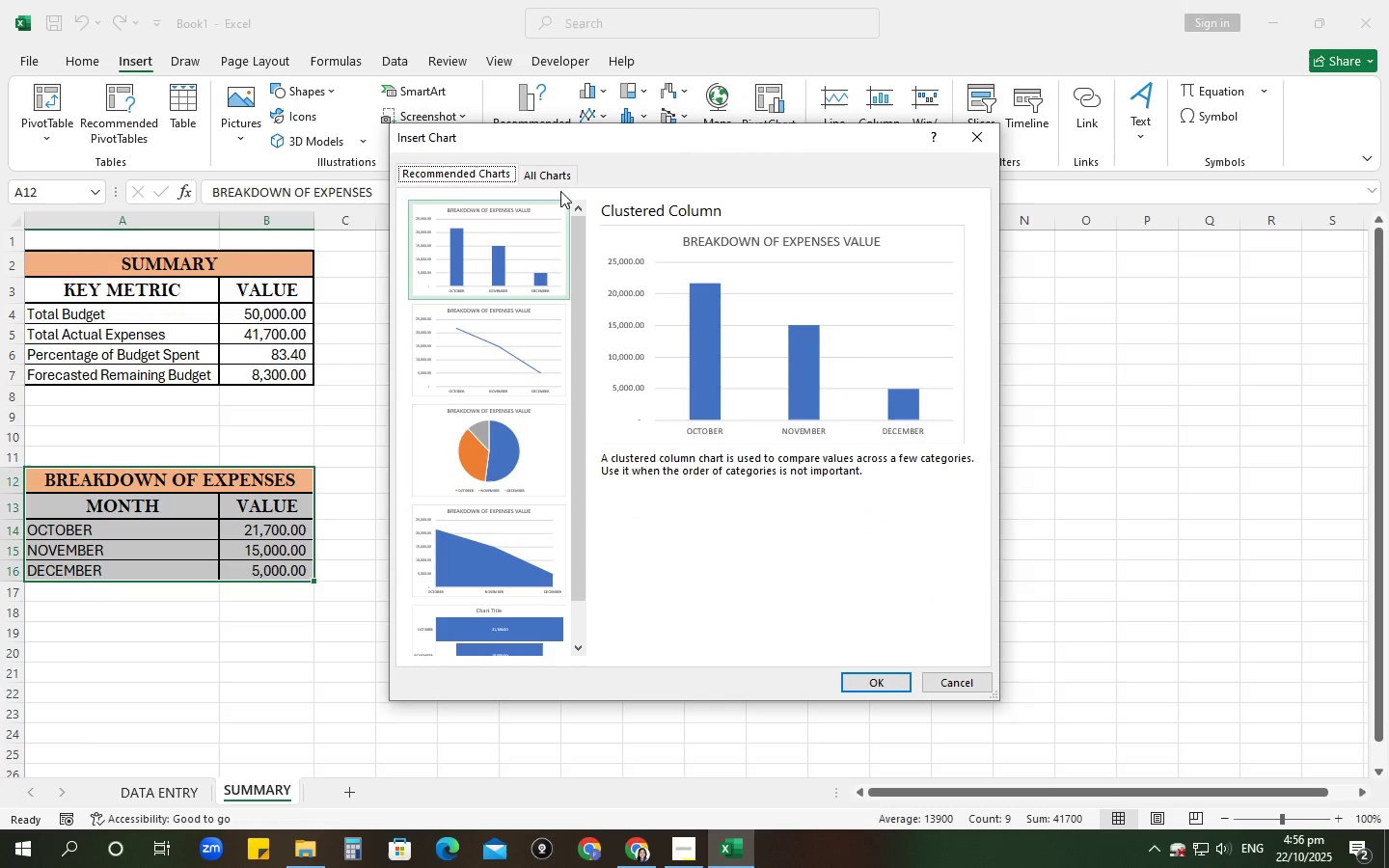 
left_click([550, 172])
 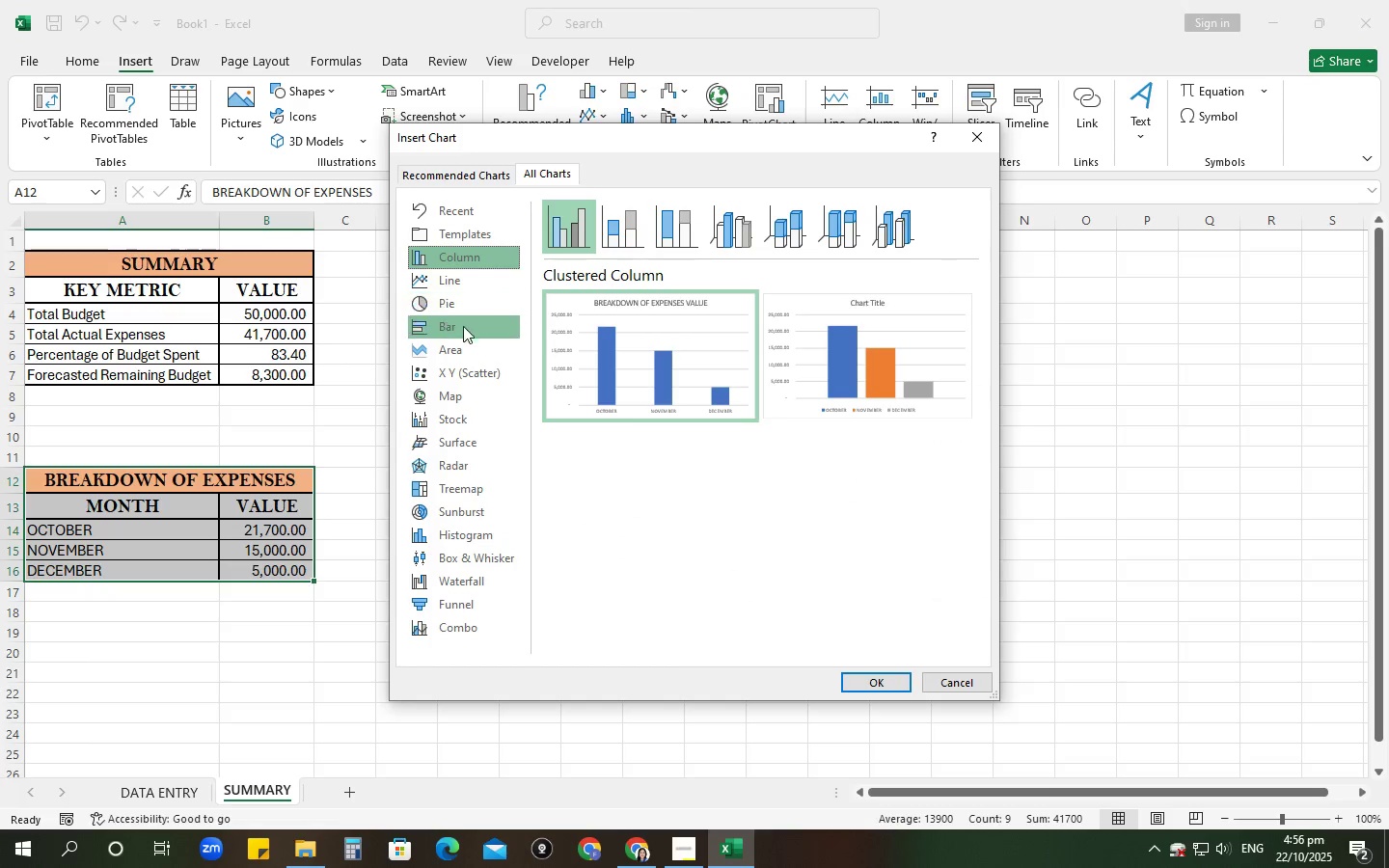 
left_click([460, 284])
 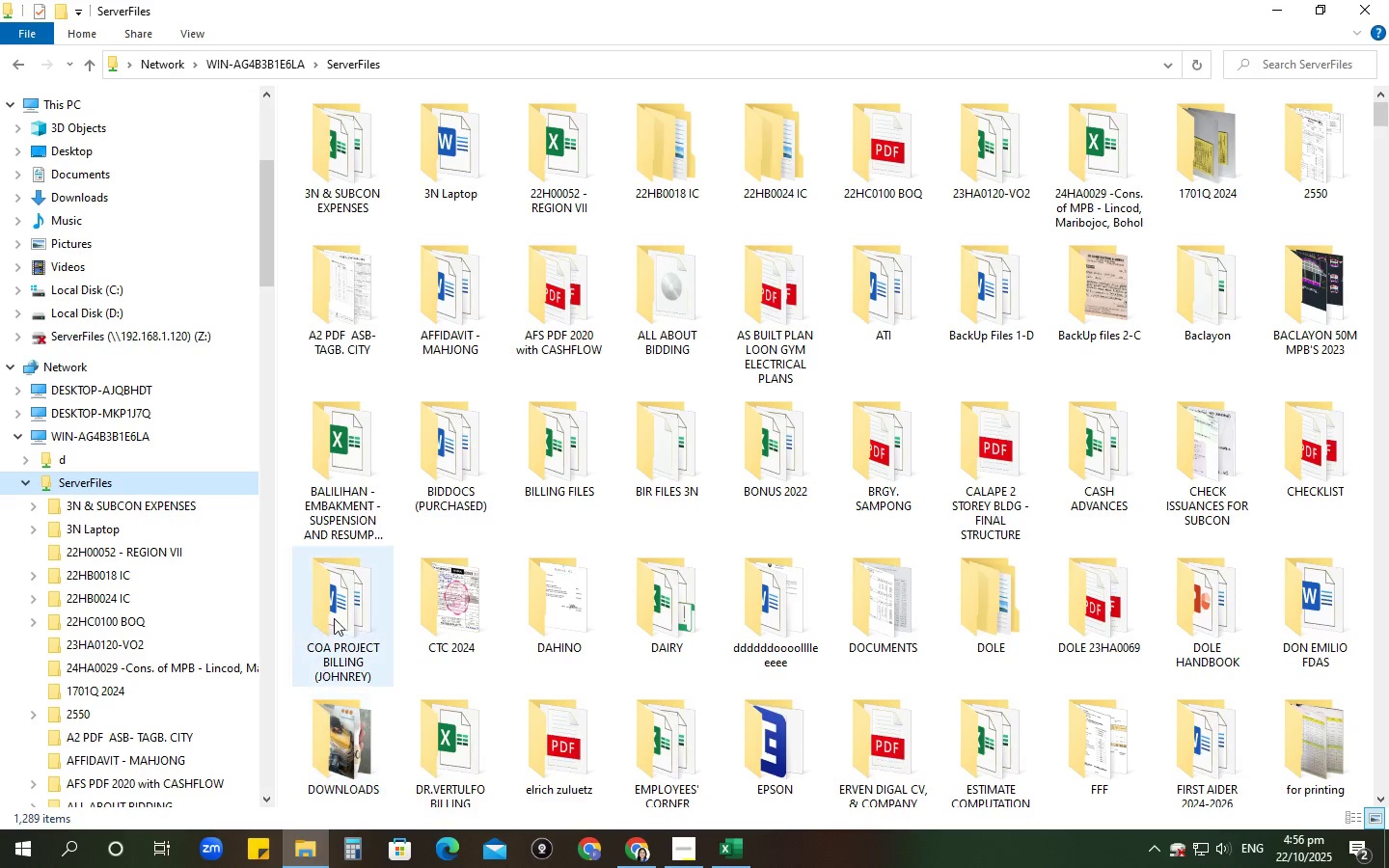 
wait(8.25)
 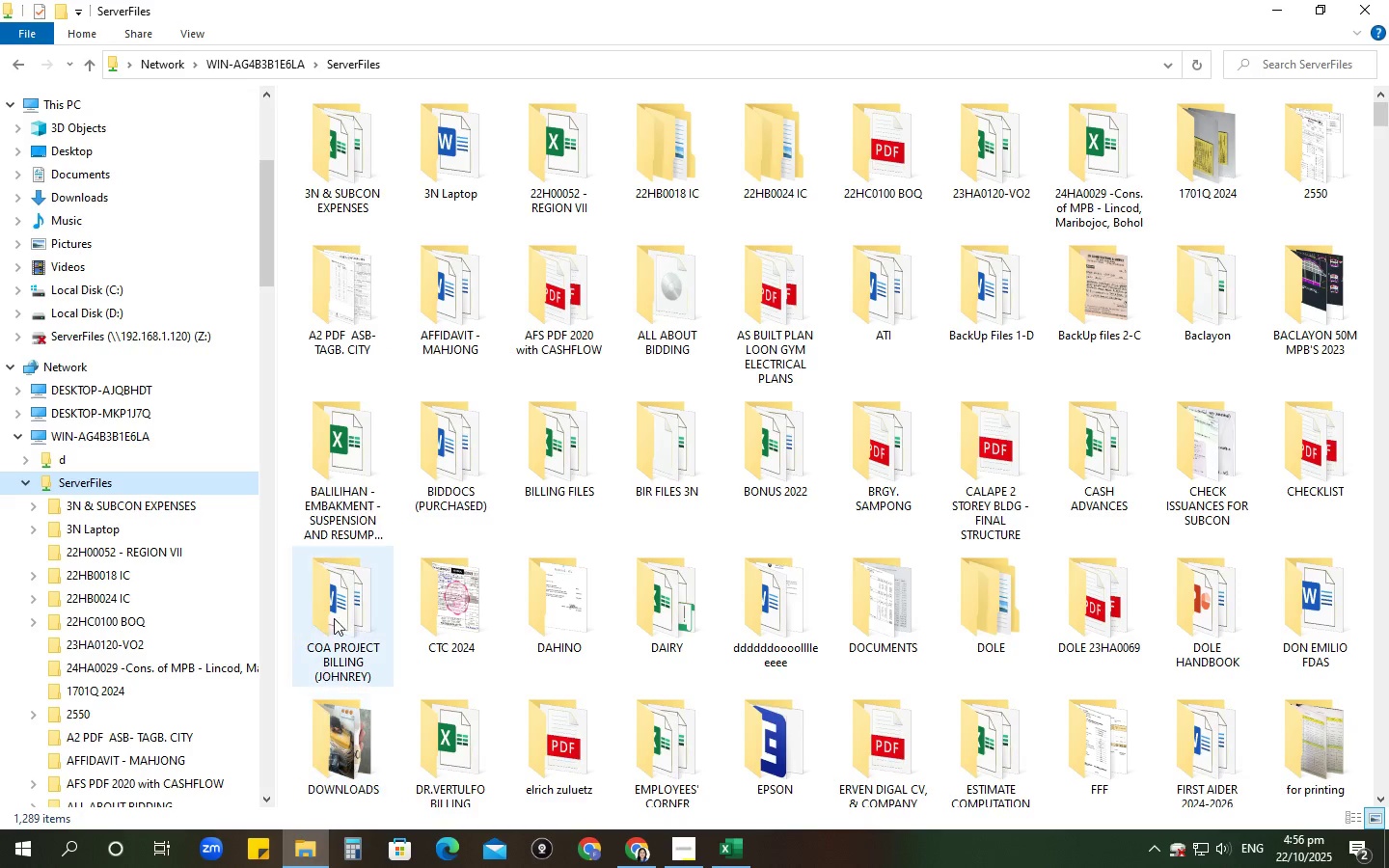 
left_click([445, 320])
 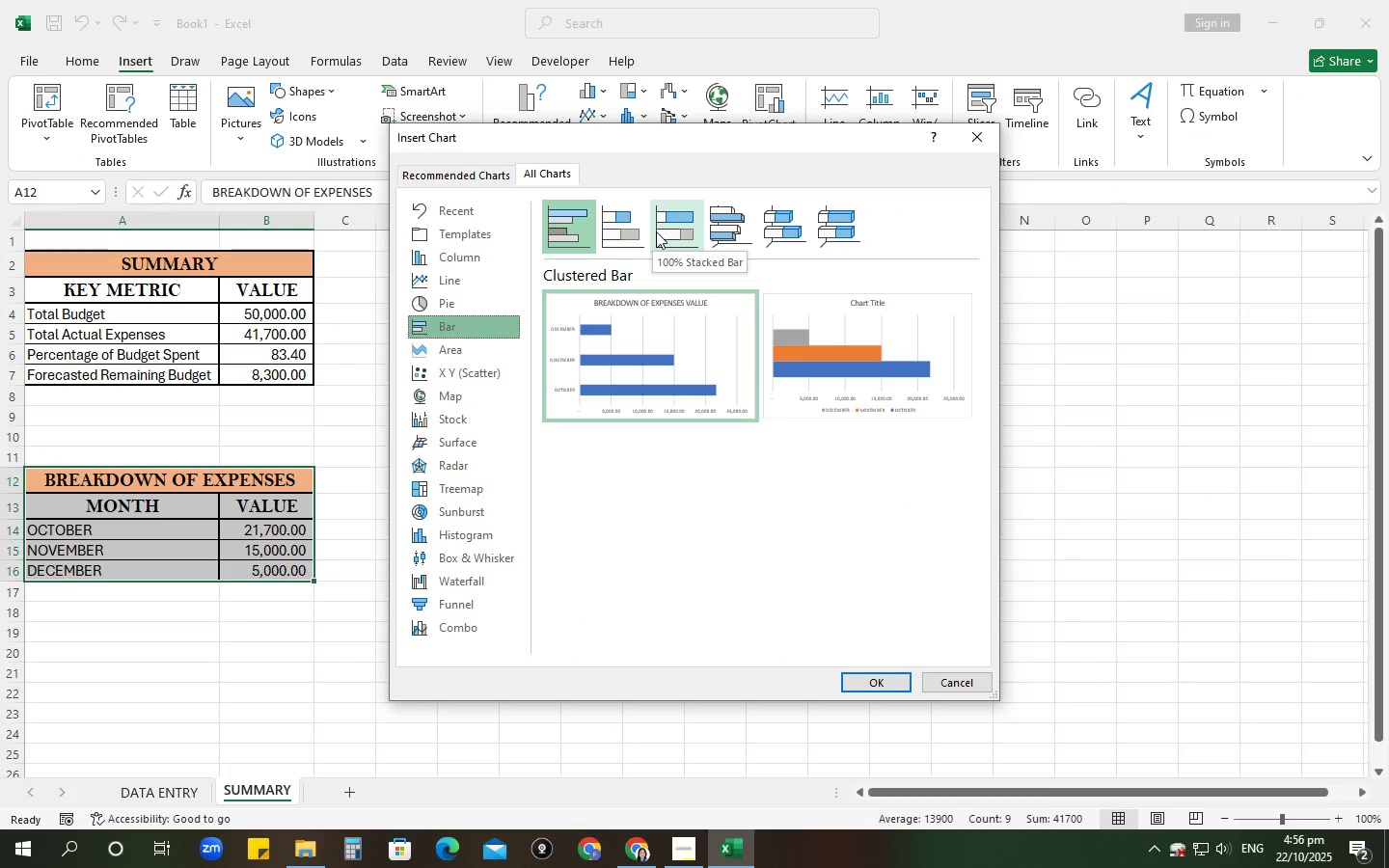 
wait(5.32)
 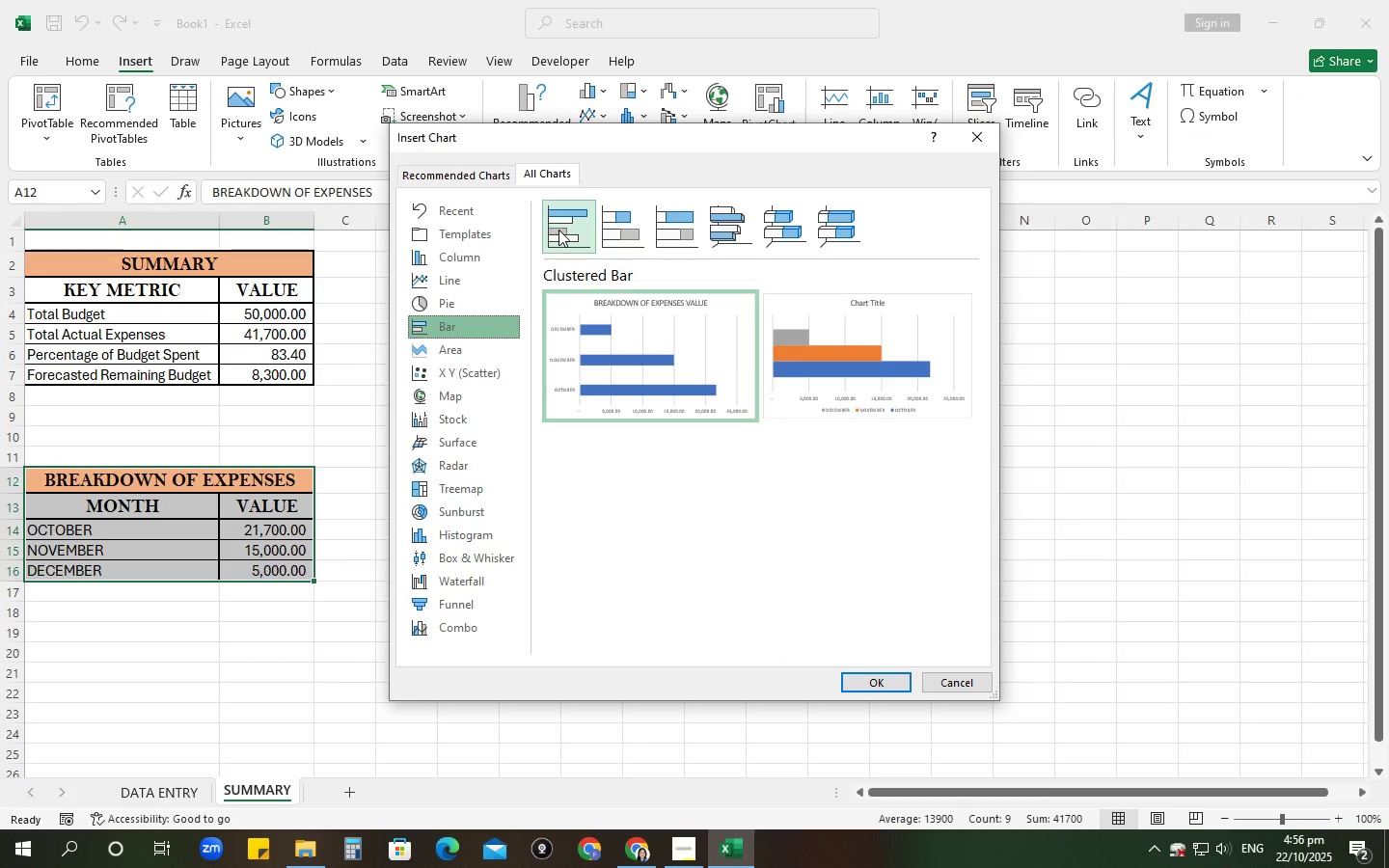 
left_click([594, 352])
 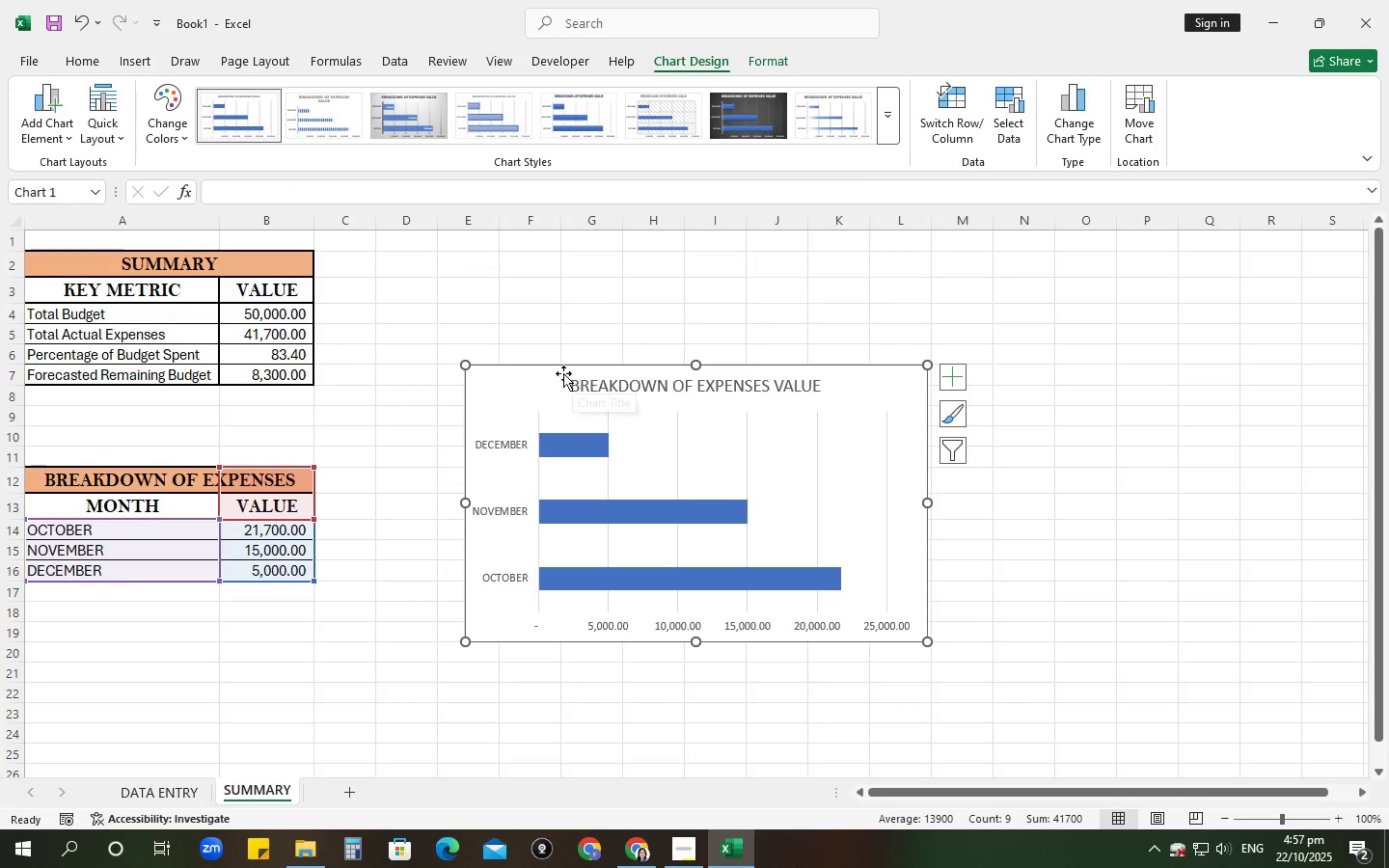 
left_click_drag(start_coordinate=[540, 371], to_coordinate=[451, 475])
 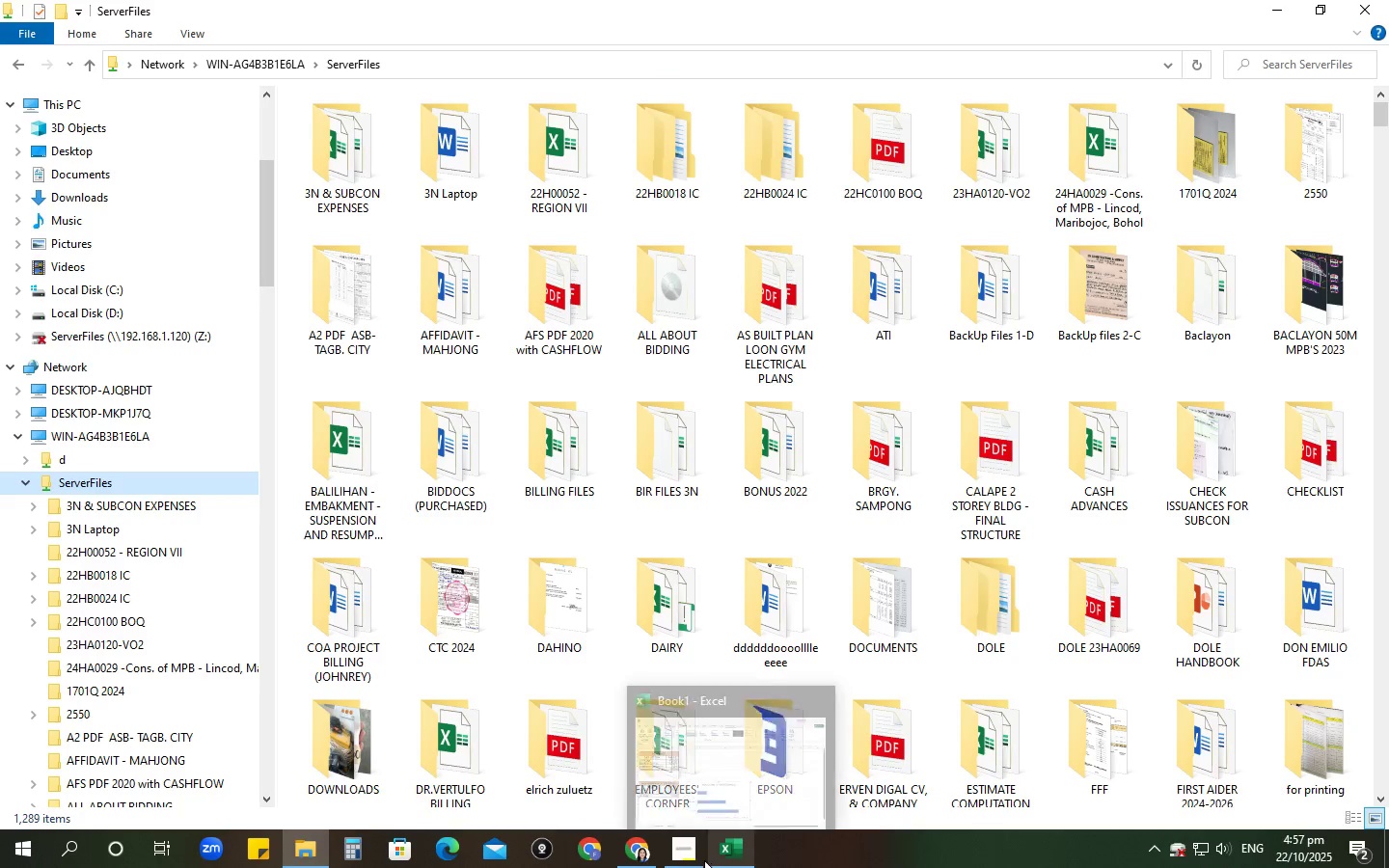 
scroll: coordinate [446, 617], scroll_direction: down, amount: 2.0